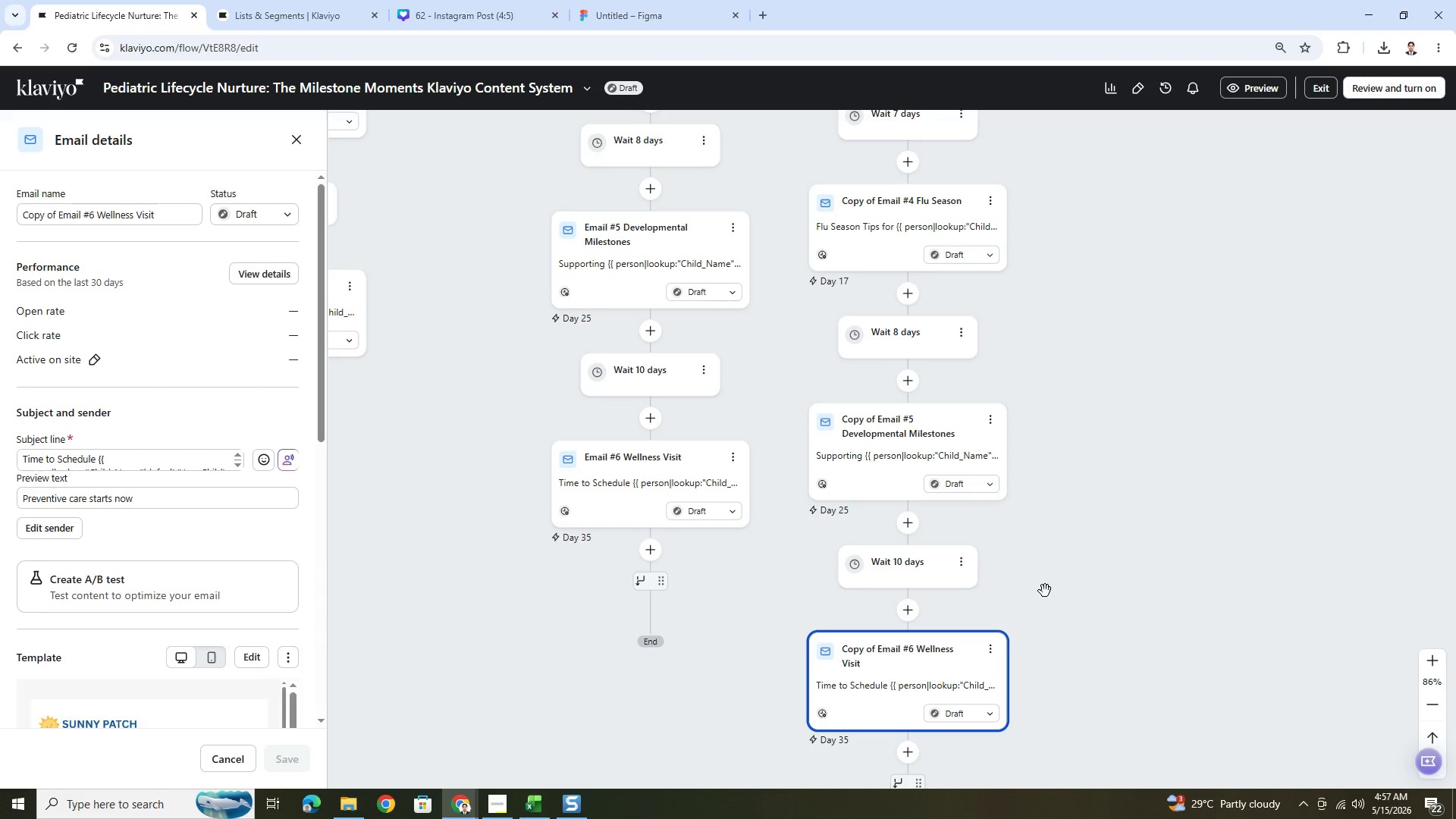 
scroll: coordinate [975, 400], scroll_direction: up, amount: 1.0
 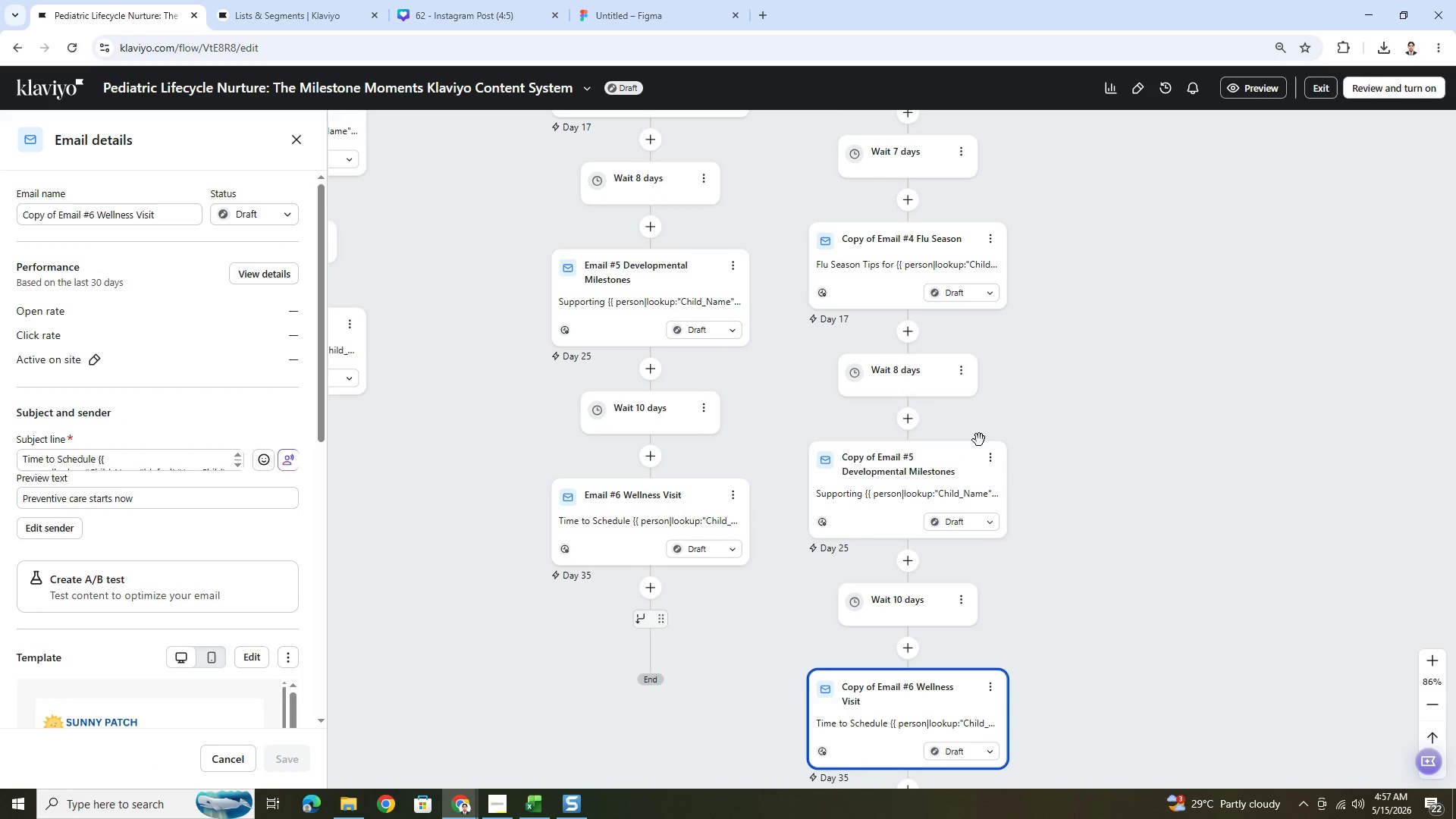 
scroll: coordinate [982, 446], scroll_direction: down, amount: 1.0
 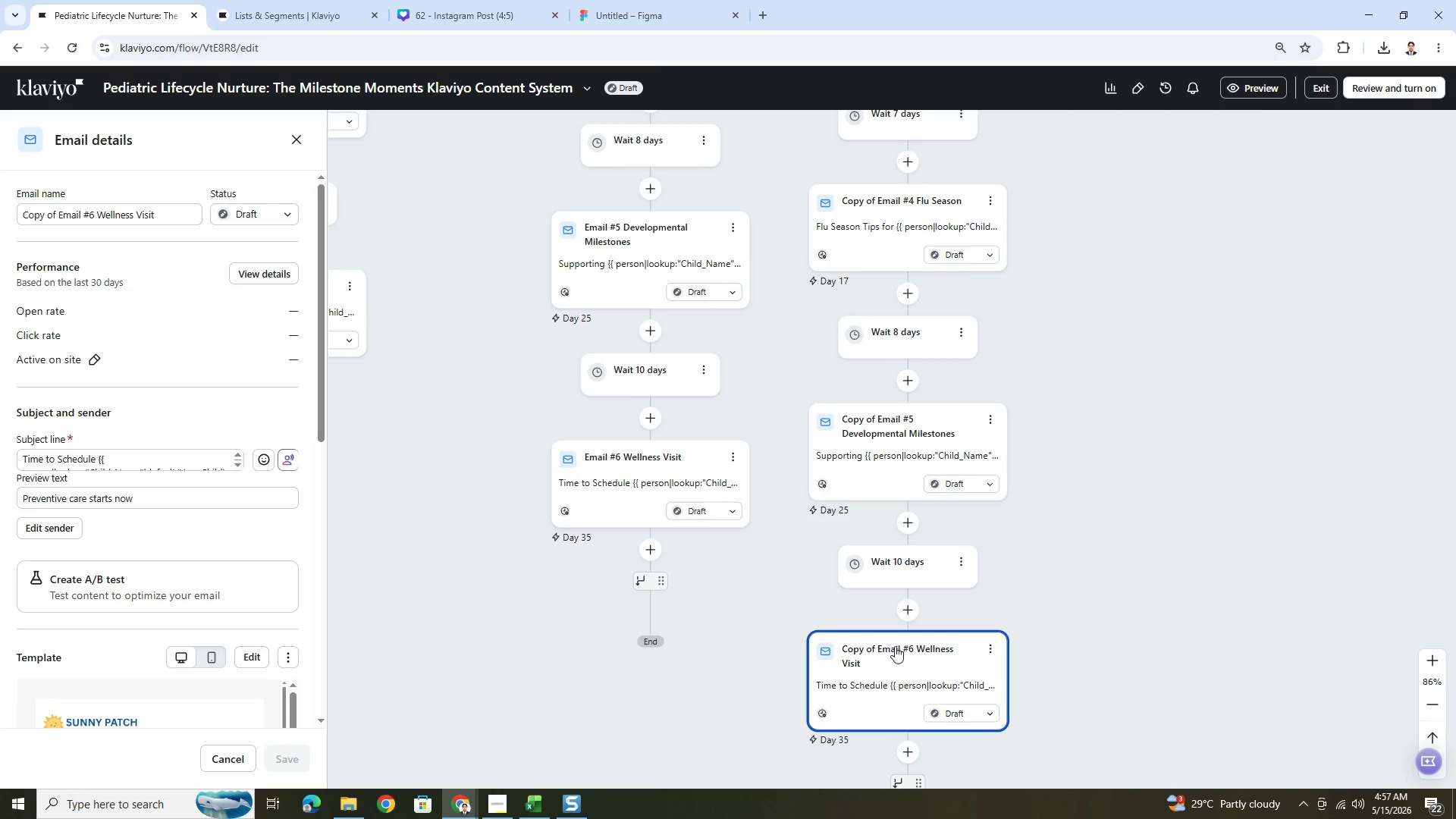 
left_click([894, 654])
 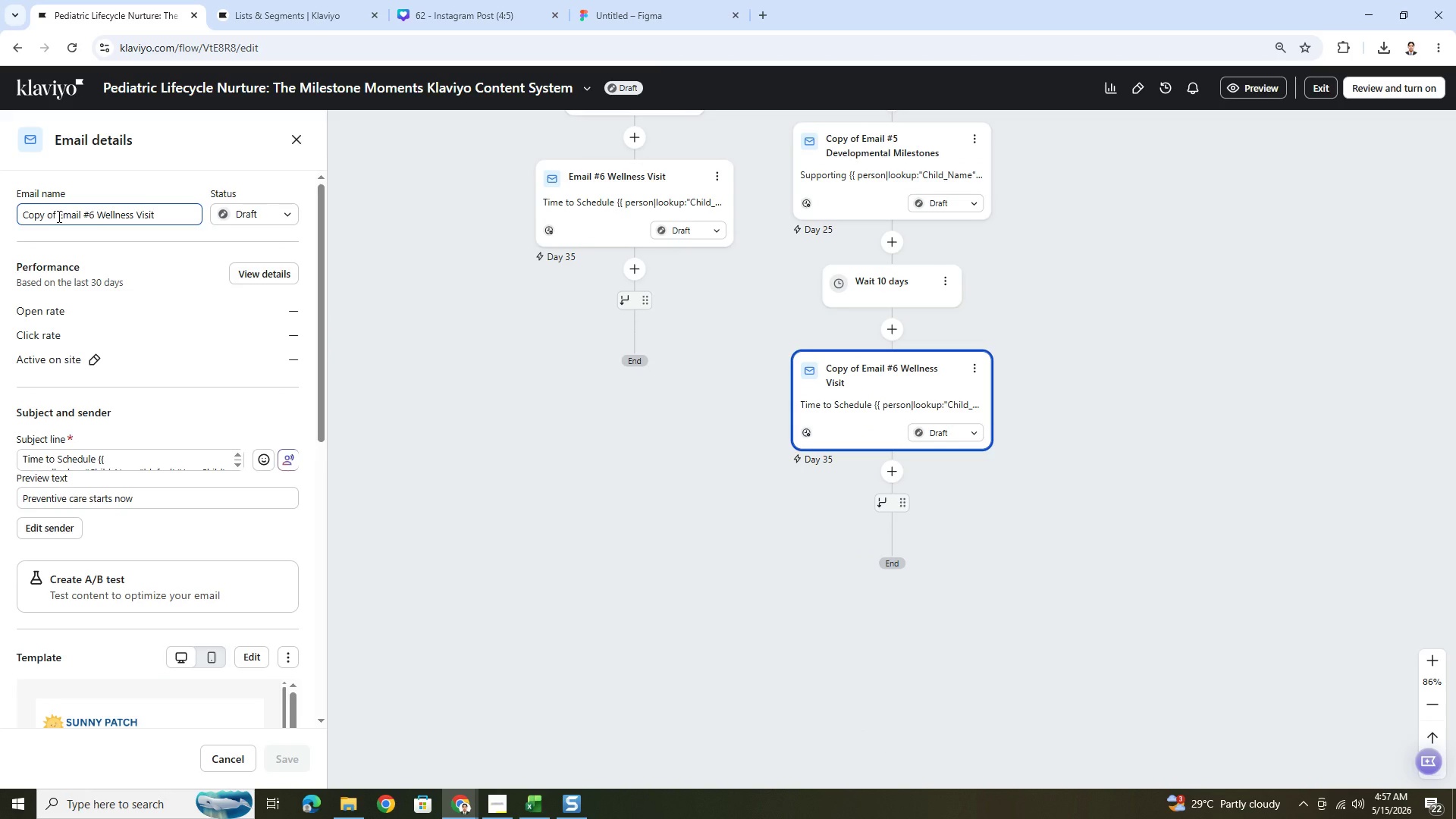 
left_click_drag(start_coordinate=[59, 216], to_coordinate=[0, 221])
 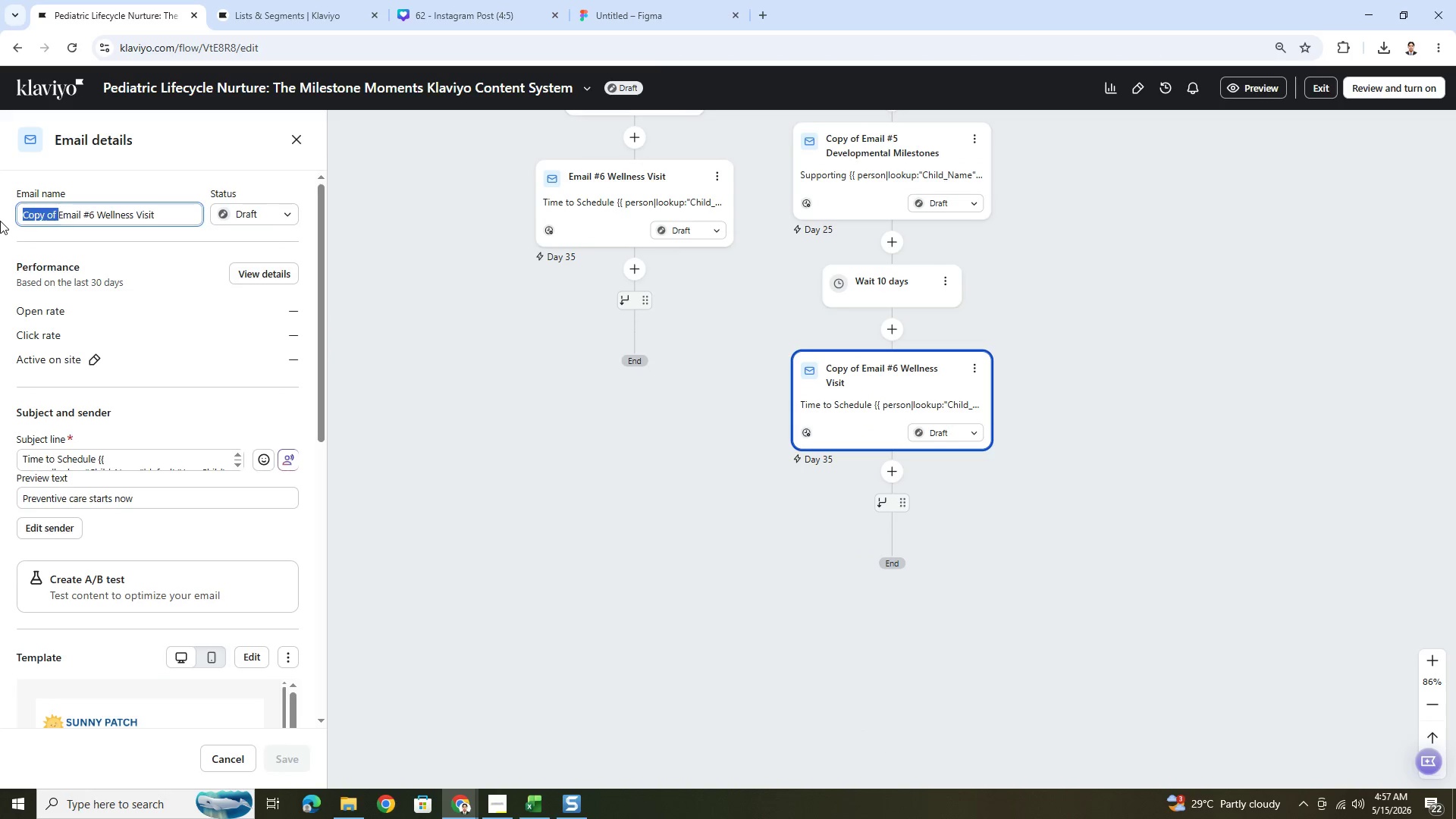 
key(Backspace)
 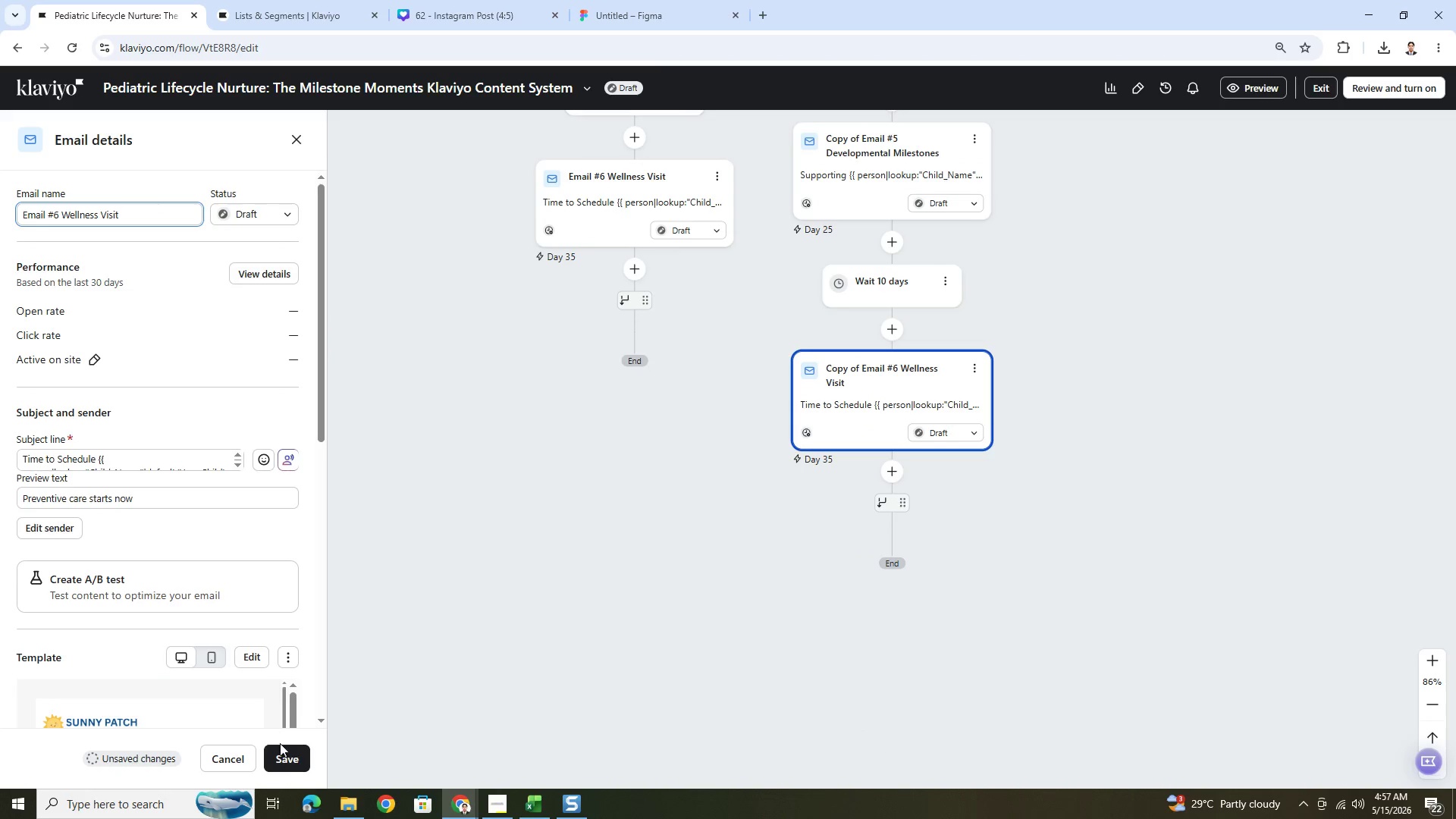 
left_click([287, 752])
 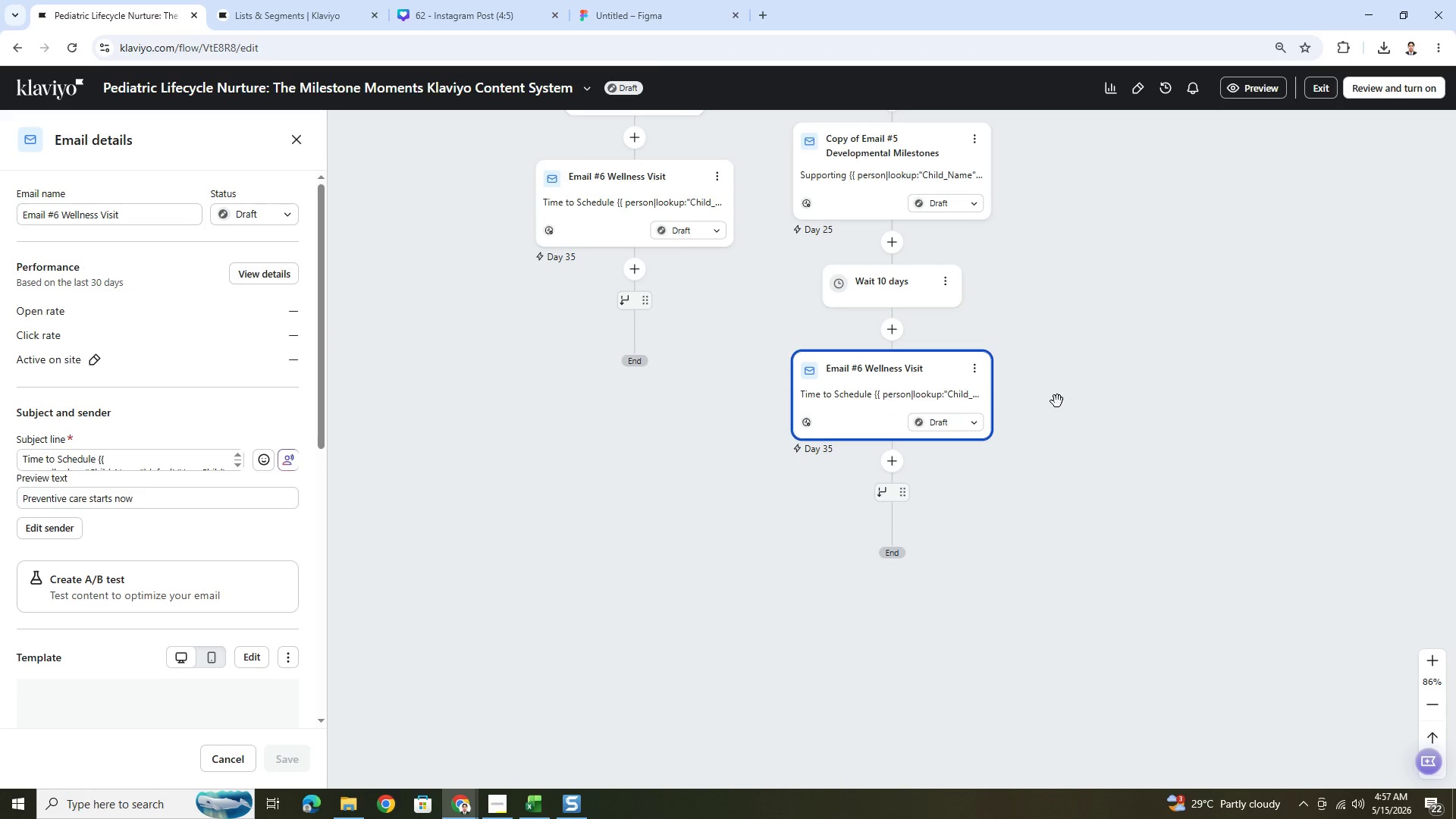 
scroll: coordinate [1035, 353], scroll_direction: up, amount: 3.0
 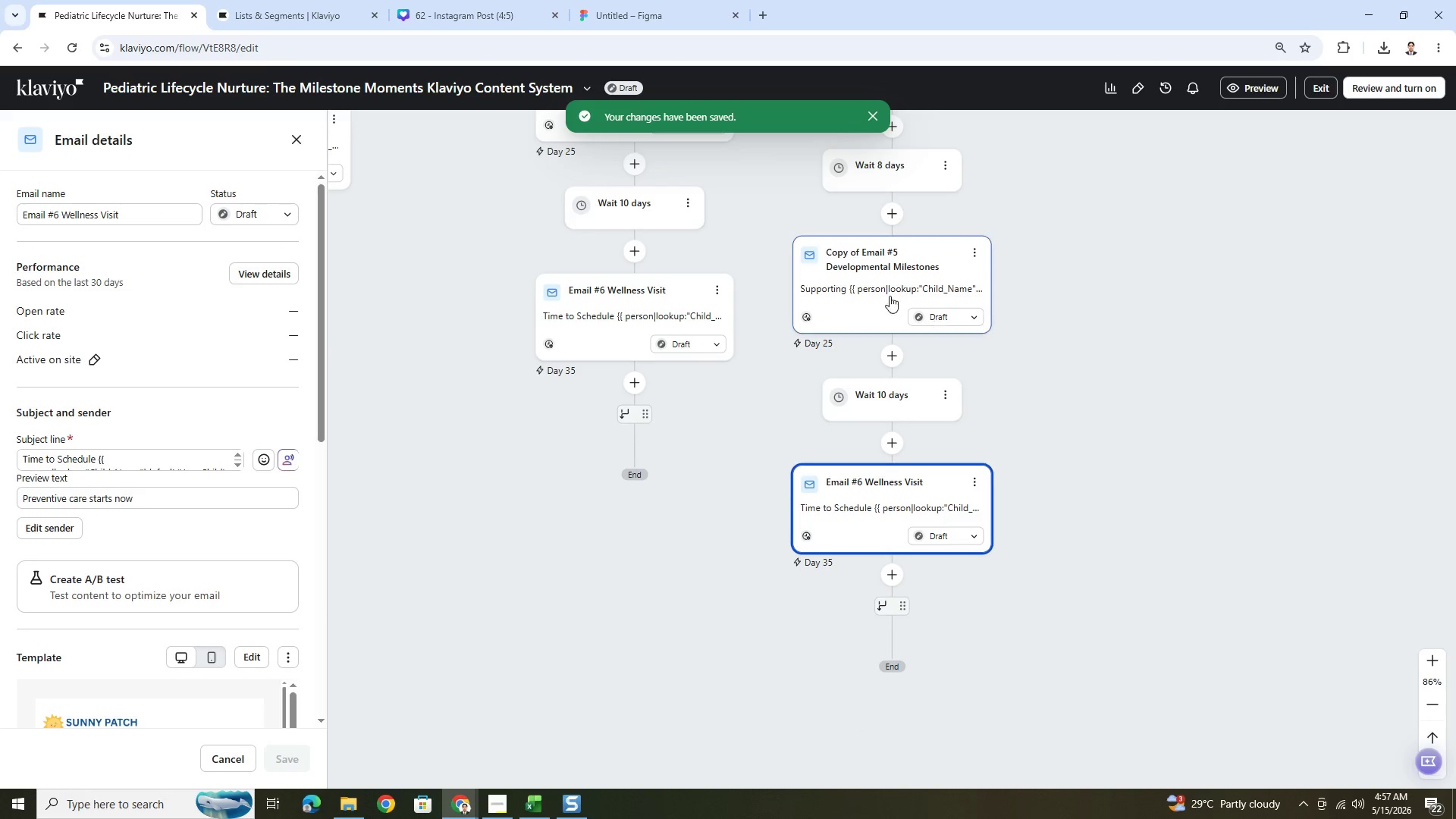 
left_click([874, 282])
 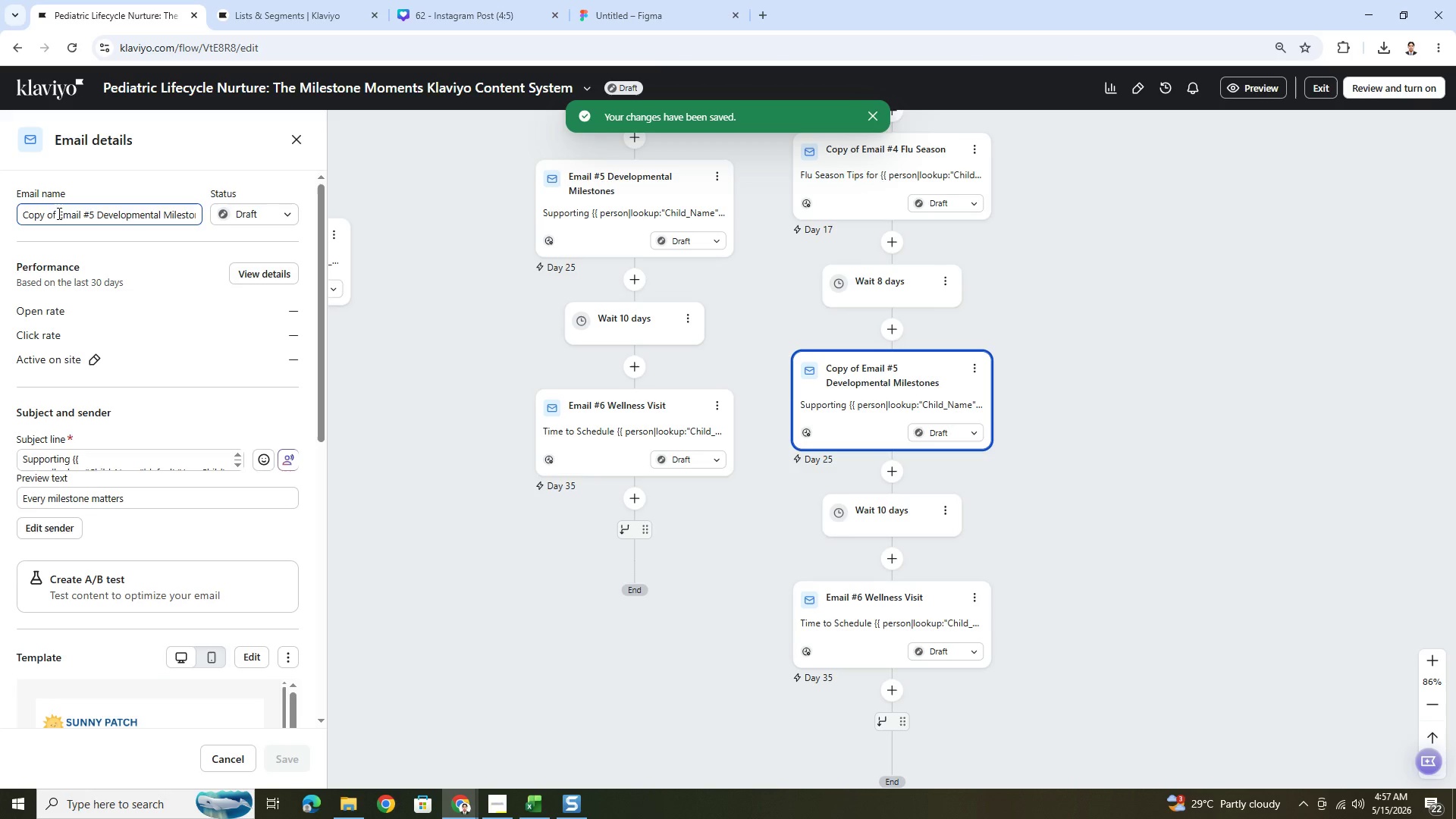 
left_click_drag(start_coordinate=[60, 214], to_coordinate=[0, 220])
 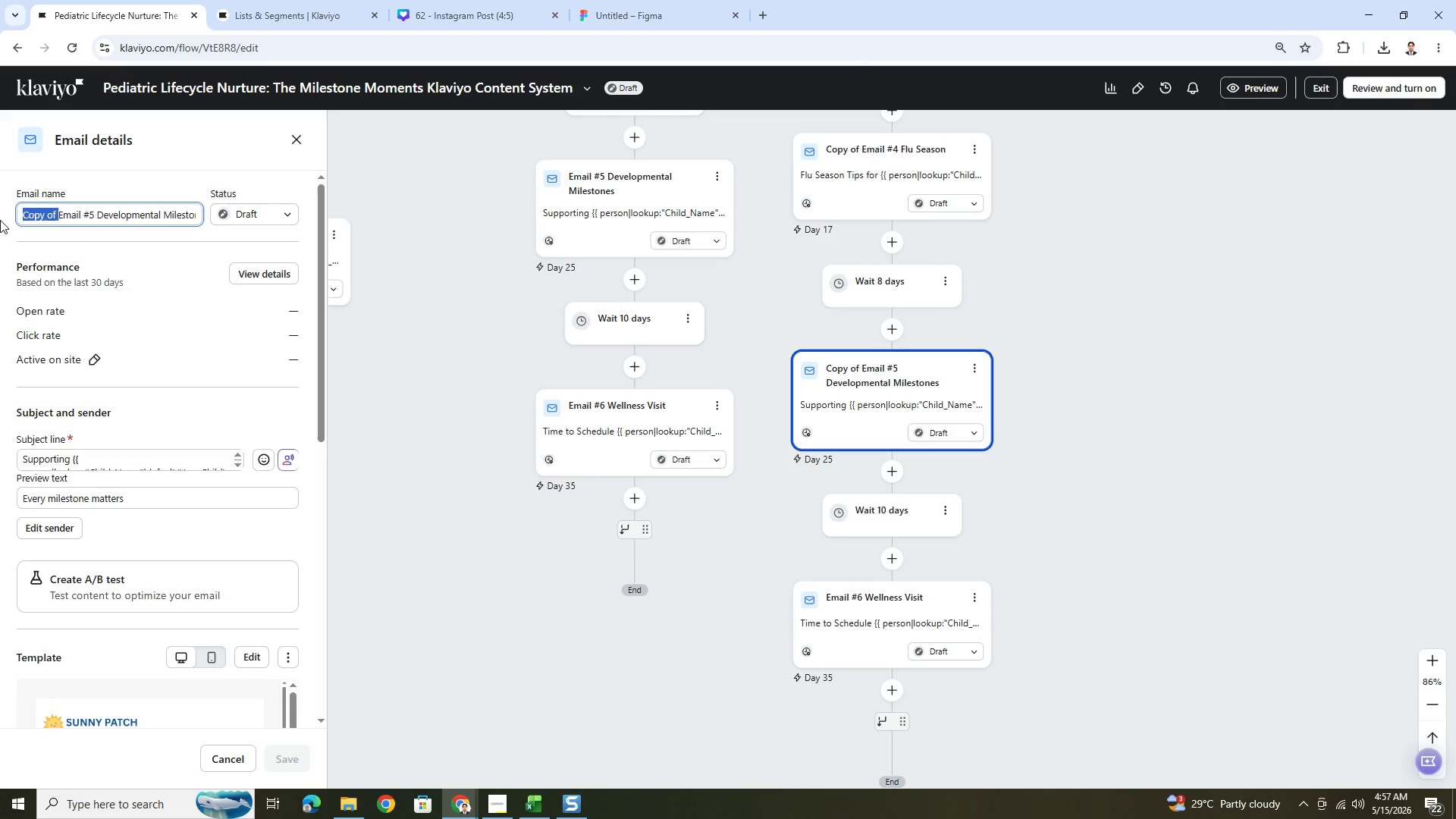 
key(Backspace)
 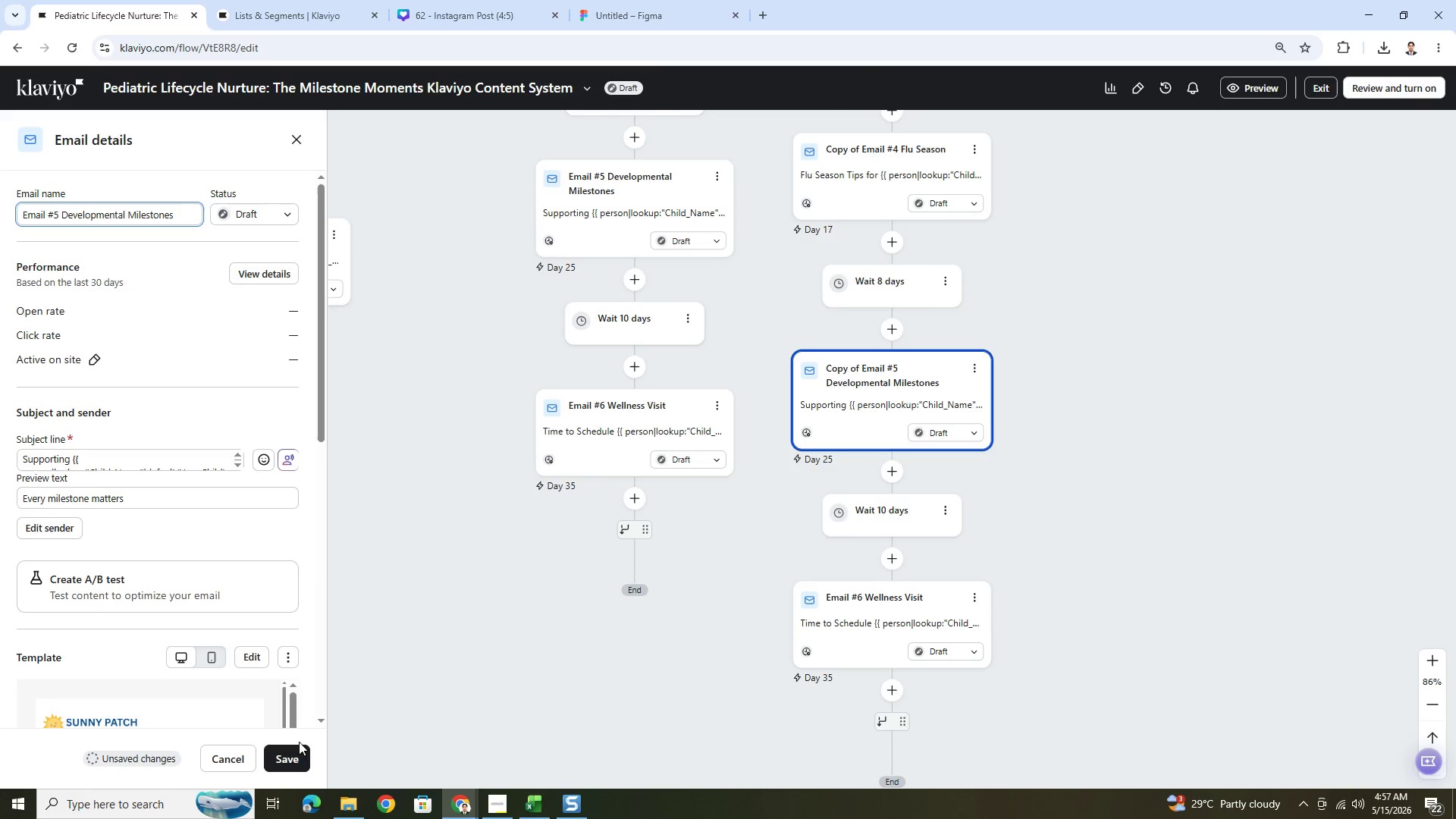 
left_click([297, 766])
 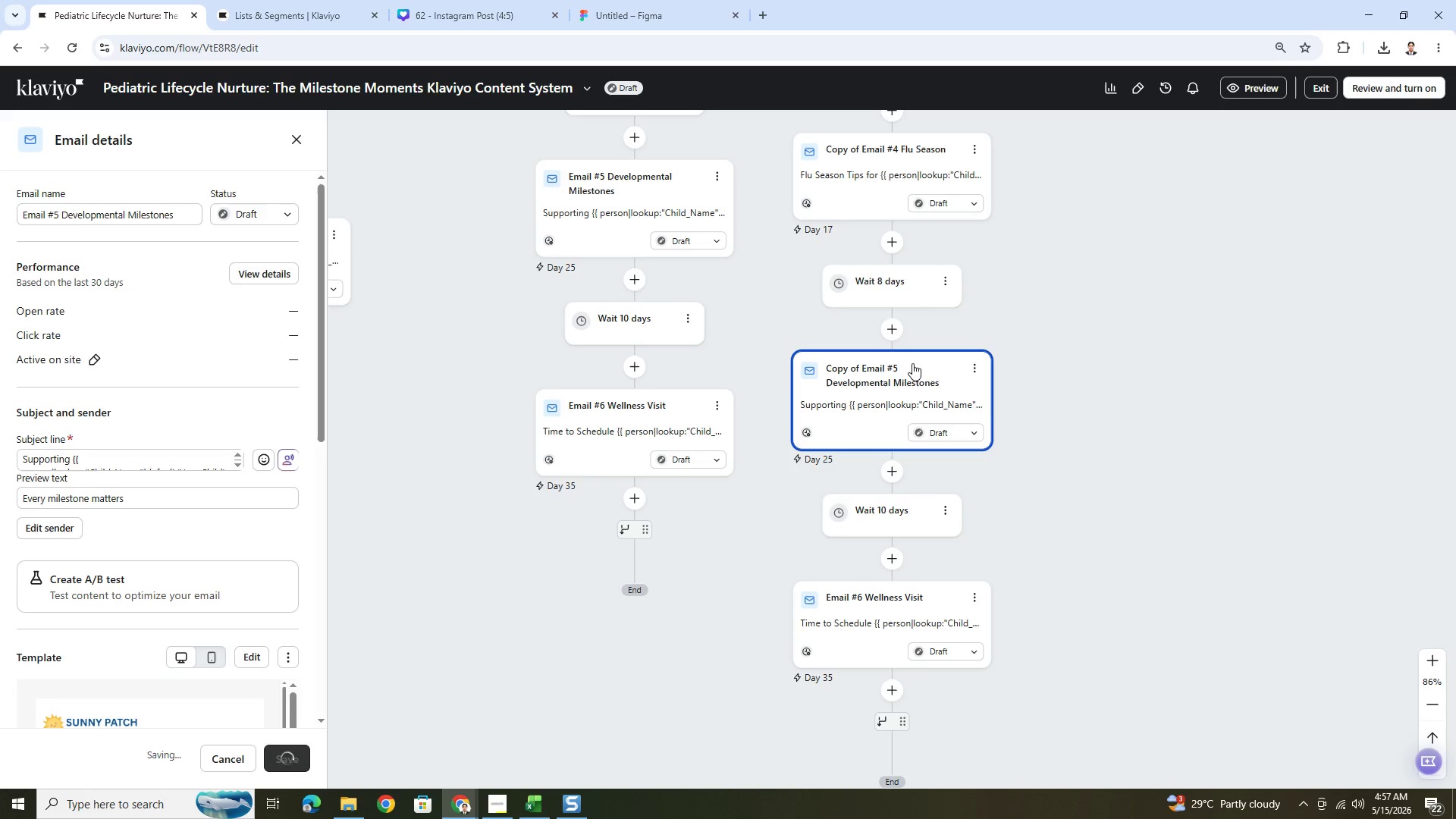 
wait(15.09)
 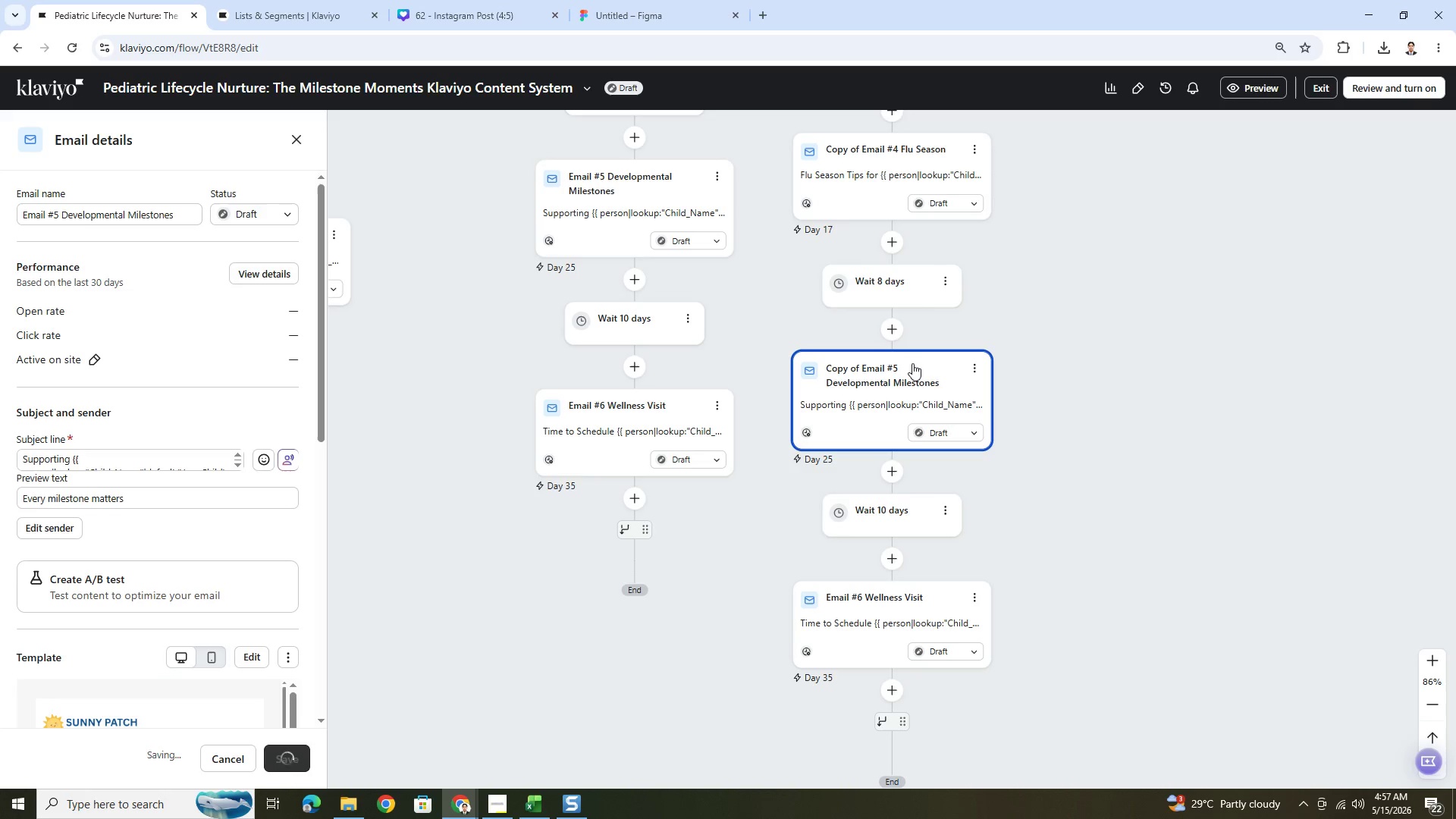 
left_click([901, 285])
 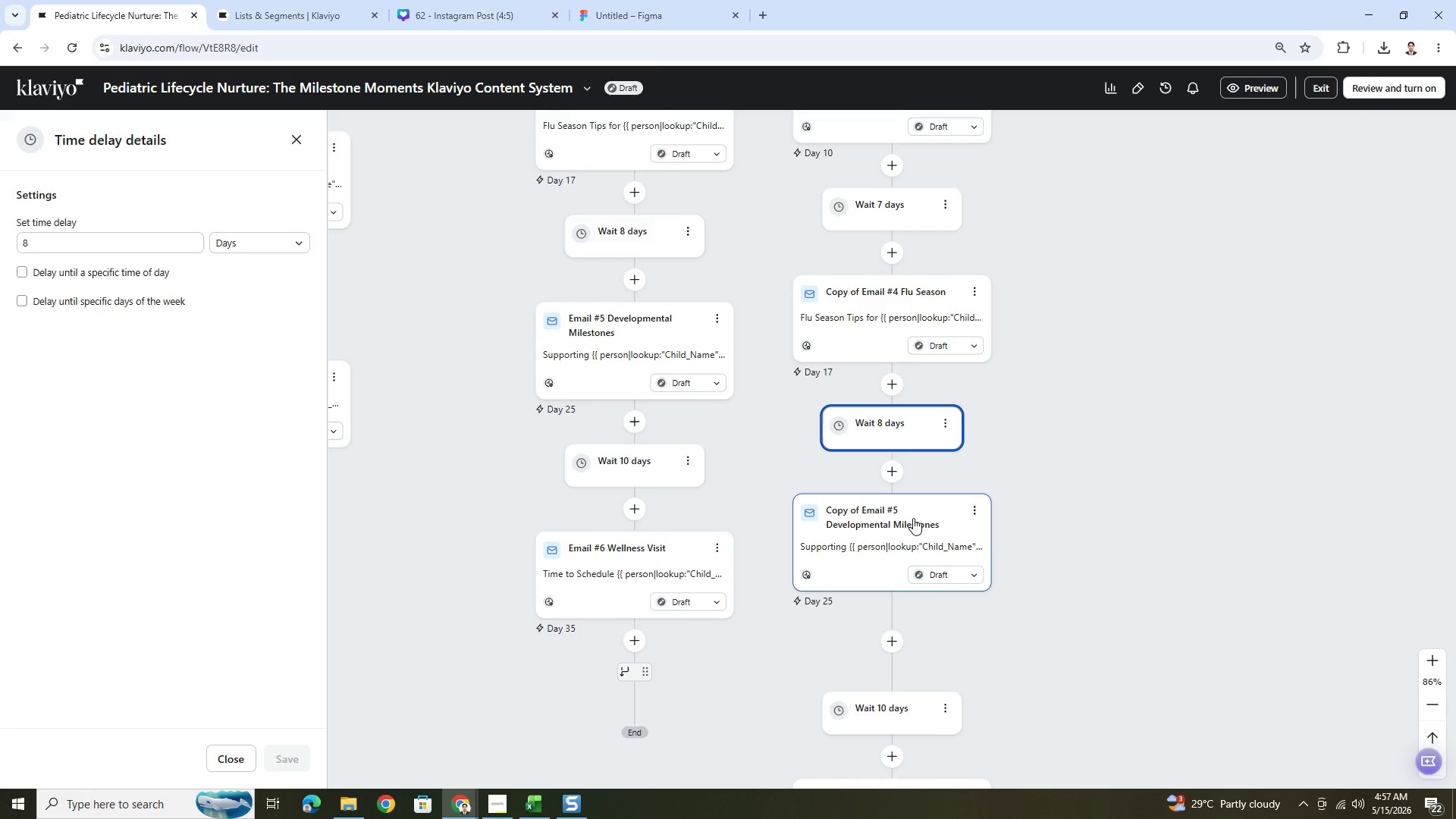 
left_click([912, 535])
 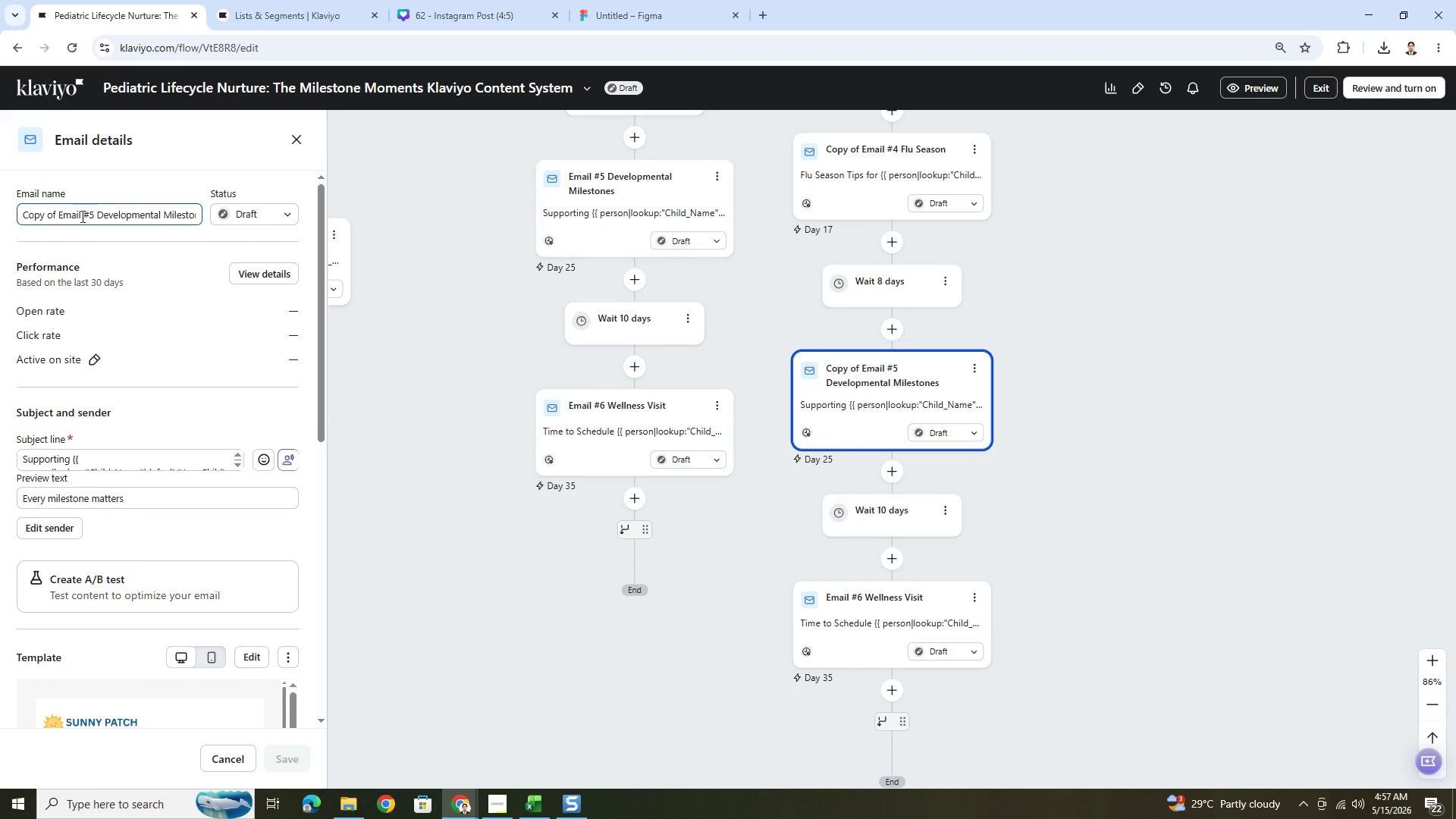 
left_click_drag(start_coordinate=[58, 214], to_coordinate=[1, 222])
 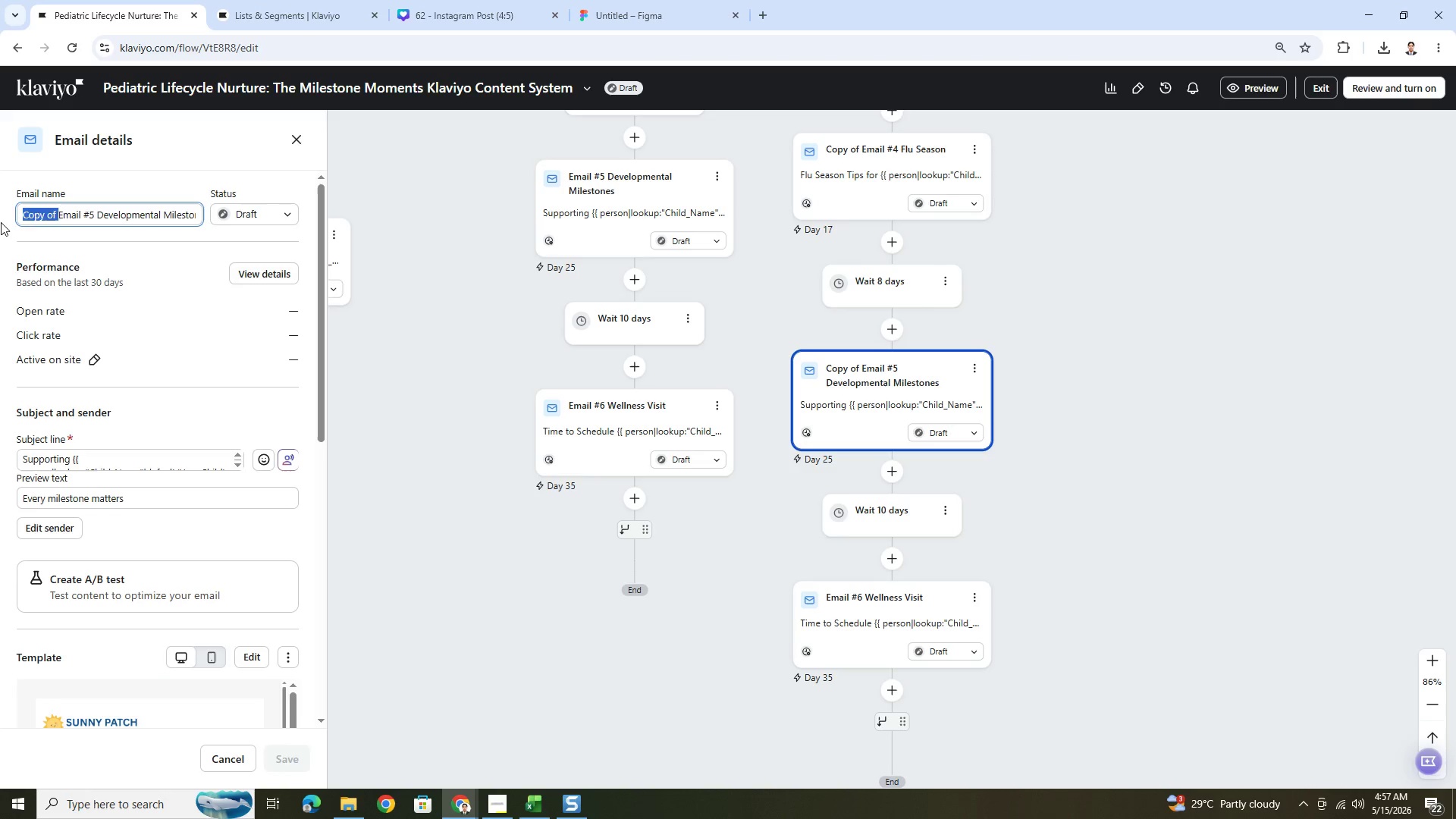 
key(Backspace)
 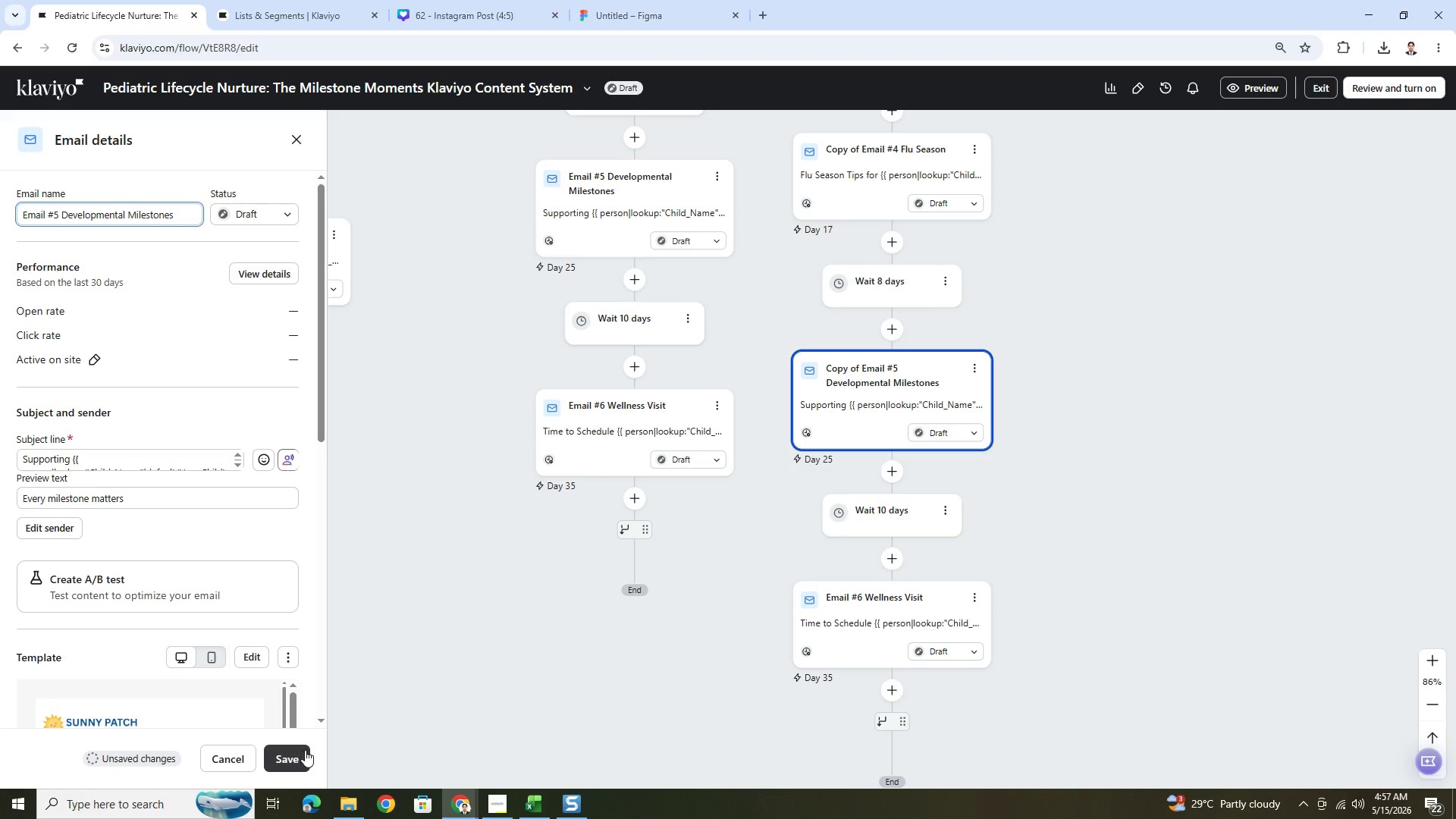 
left_click([305, 751])
 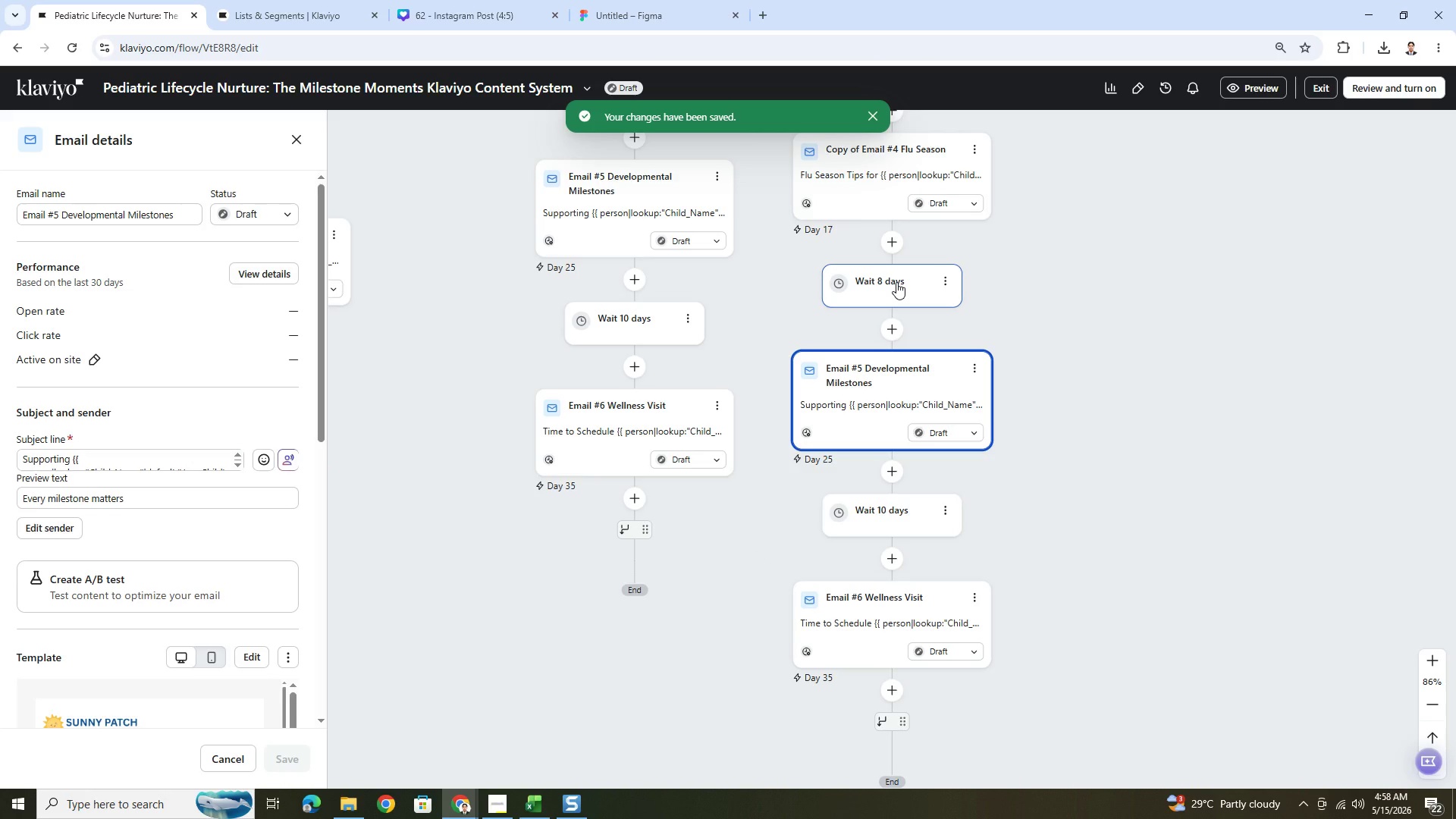 
left_click([896, 282])
 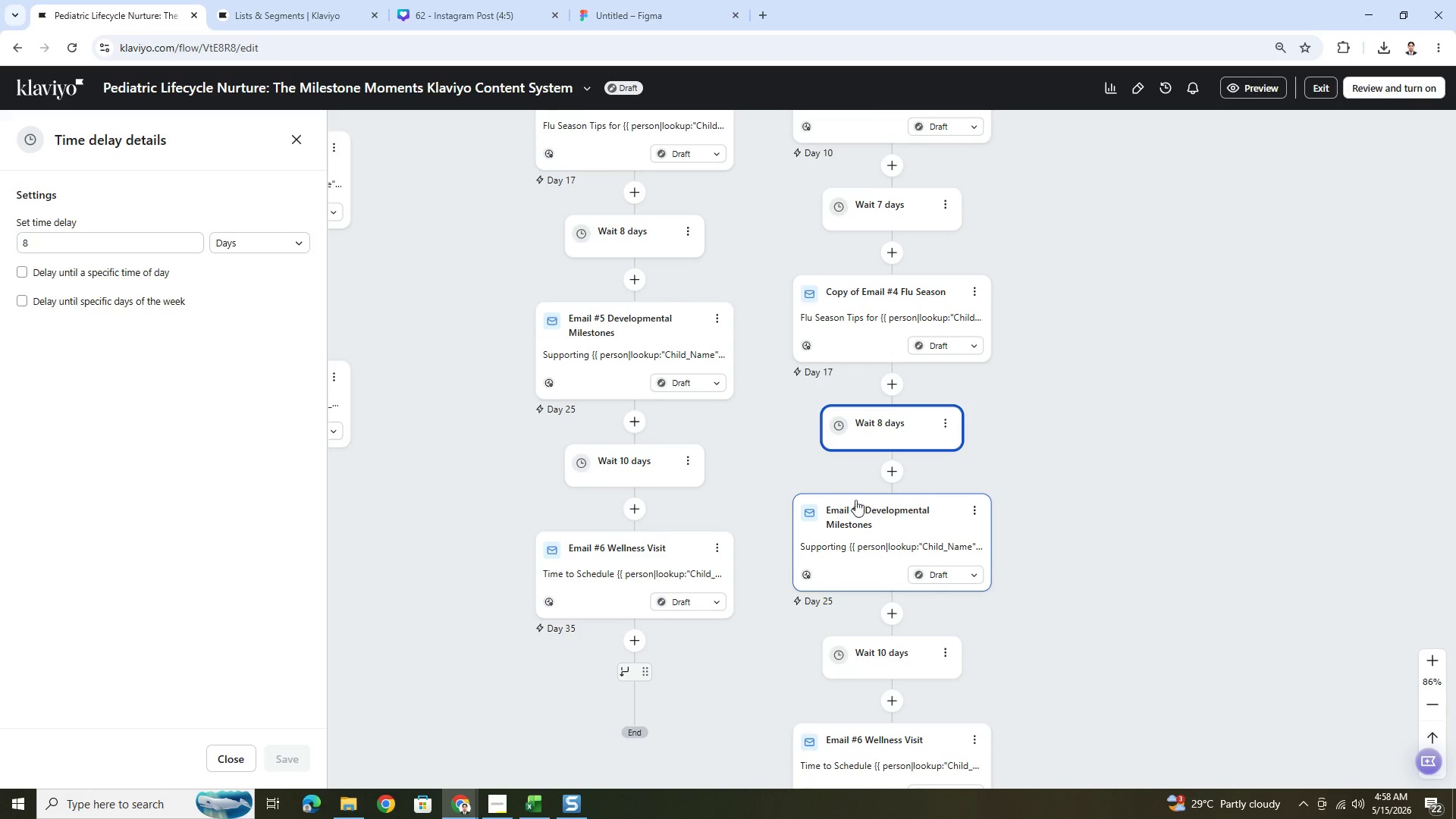 
left_click([826, 329])
 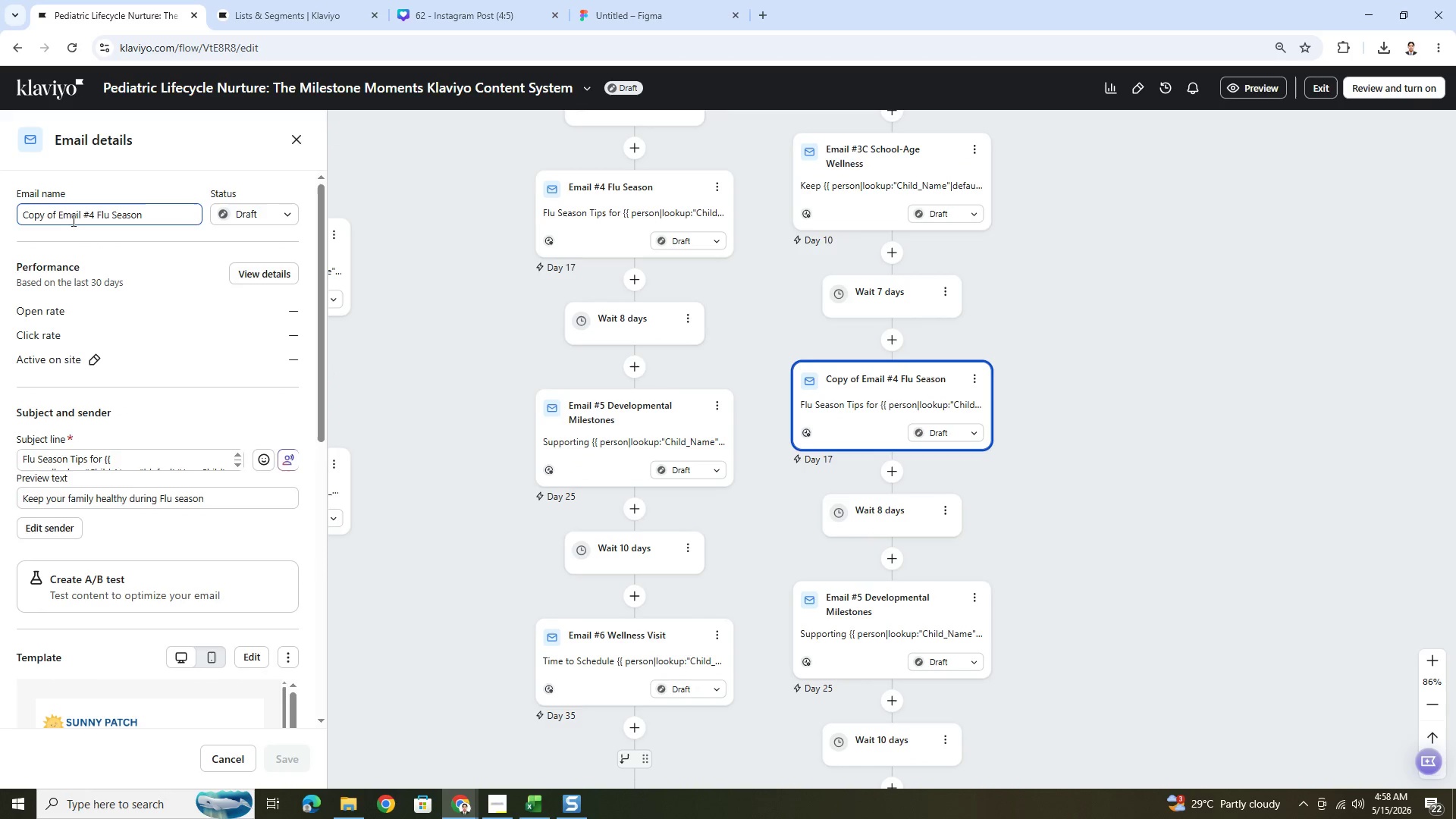 
left_click_drag(start_coordinate=[59, 212], to_coordinate=[24, 219])
 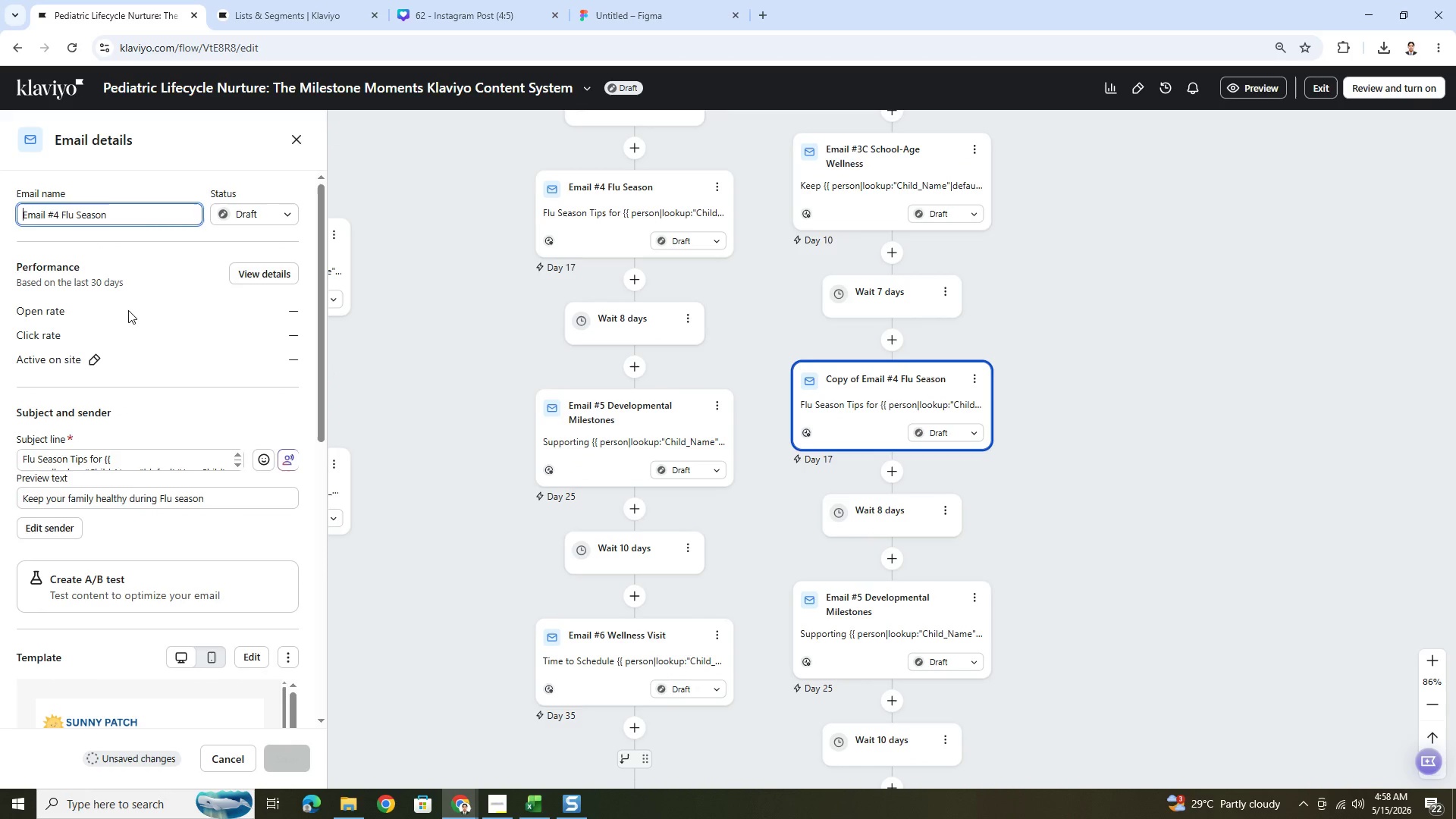 
key(Backspace)
 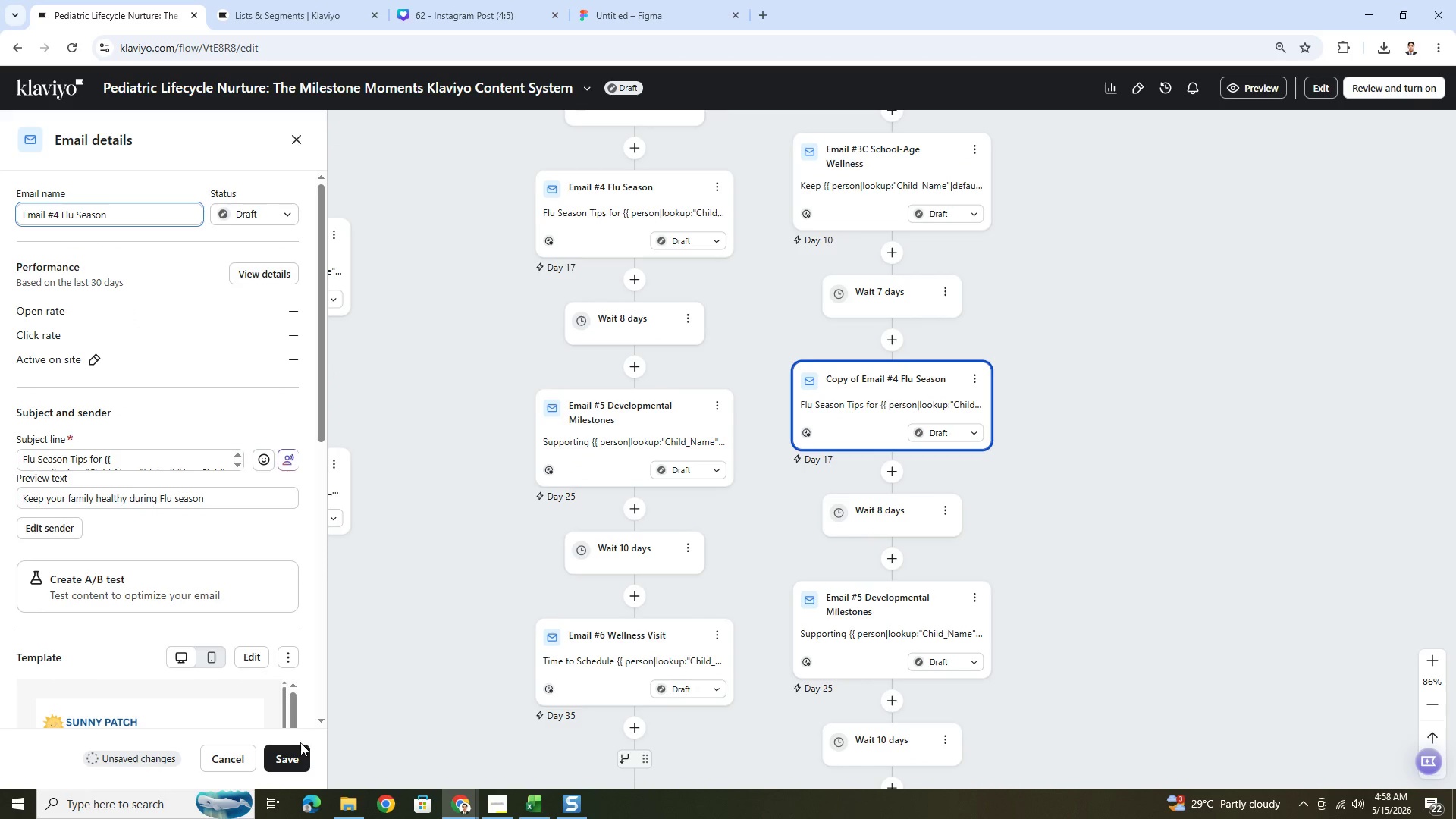 
left_click([300, 750])
 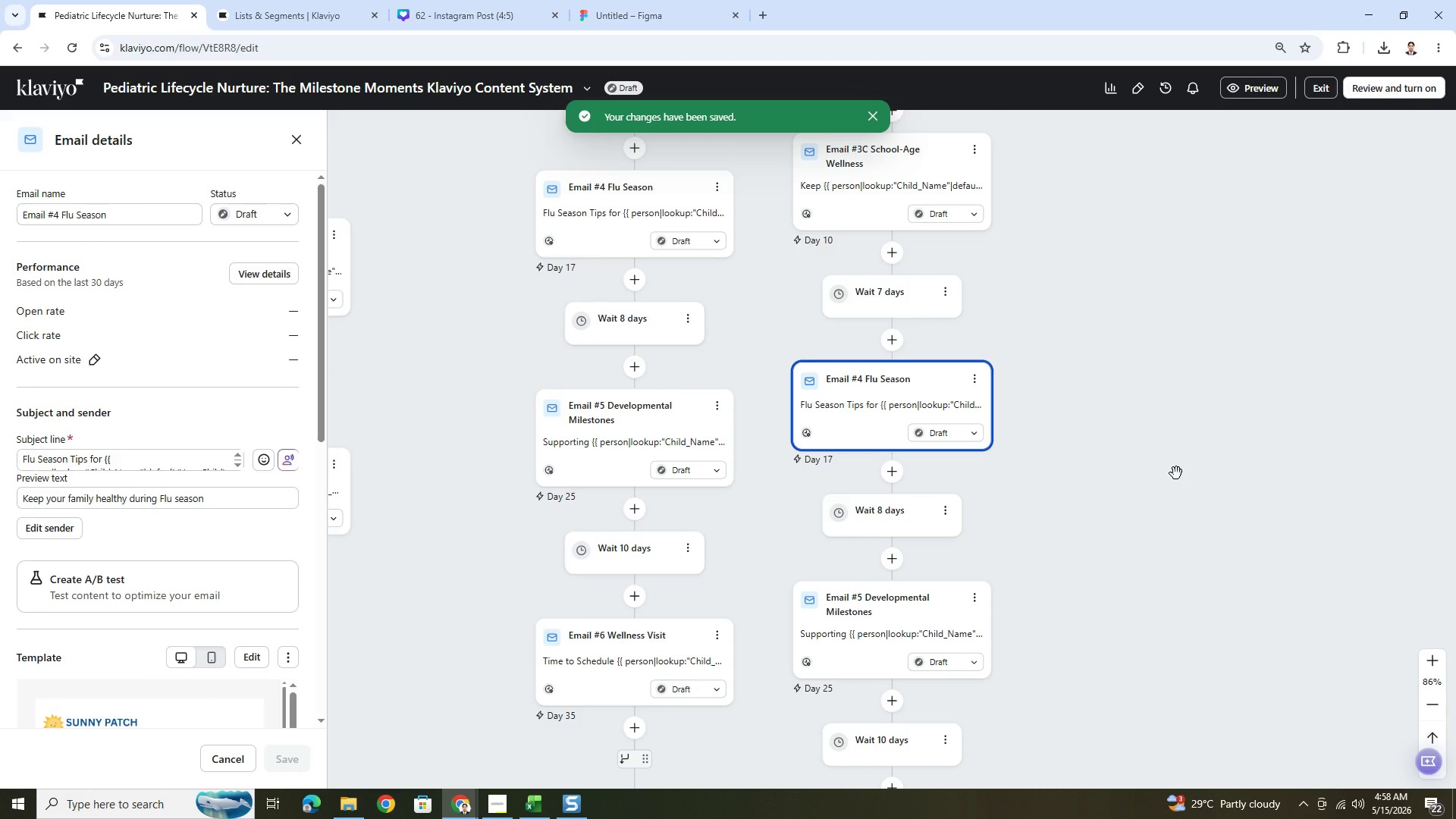 
scroll: coordinate [1176, 473], scroll_direction: down, amount: 1.0
 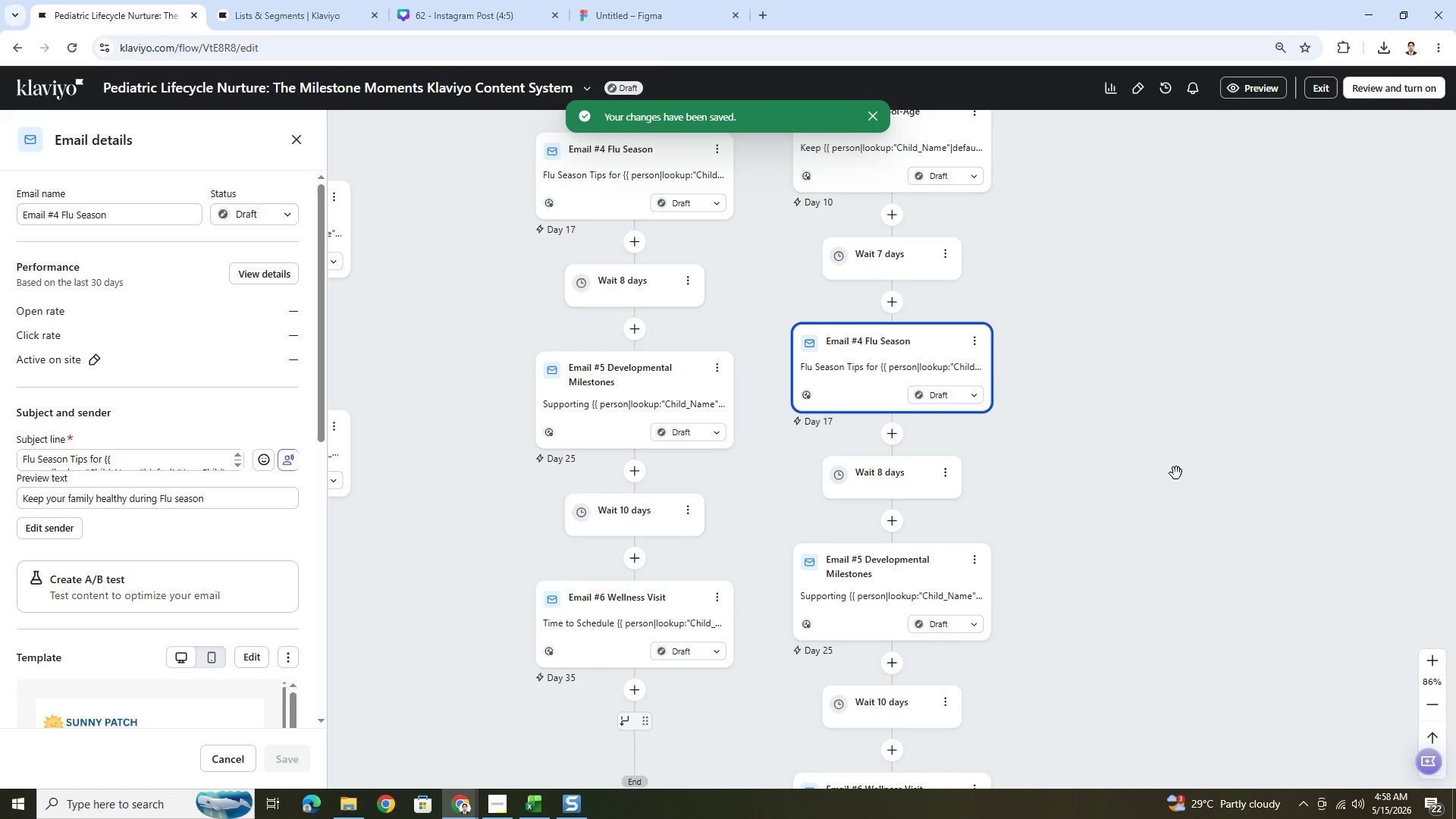 
scroll: coordinate [1176, 473], scroll_direction: up, amount: 9.0
 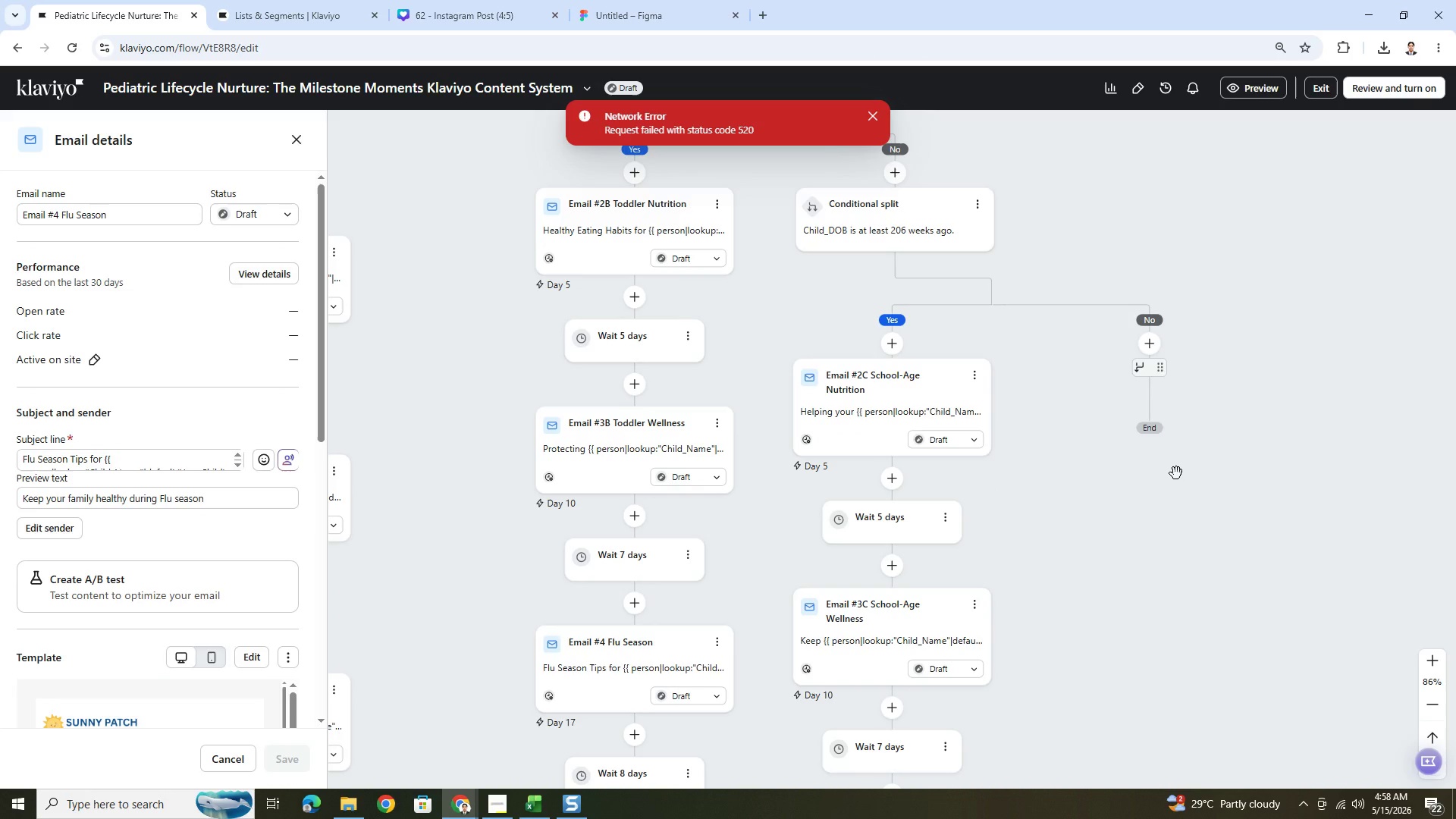 
wait(5.63)
 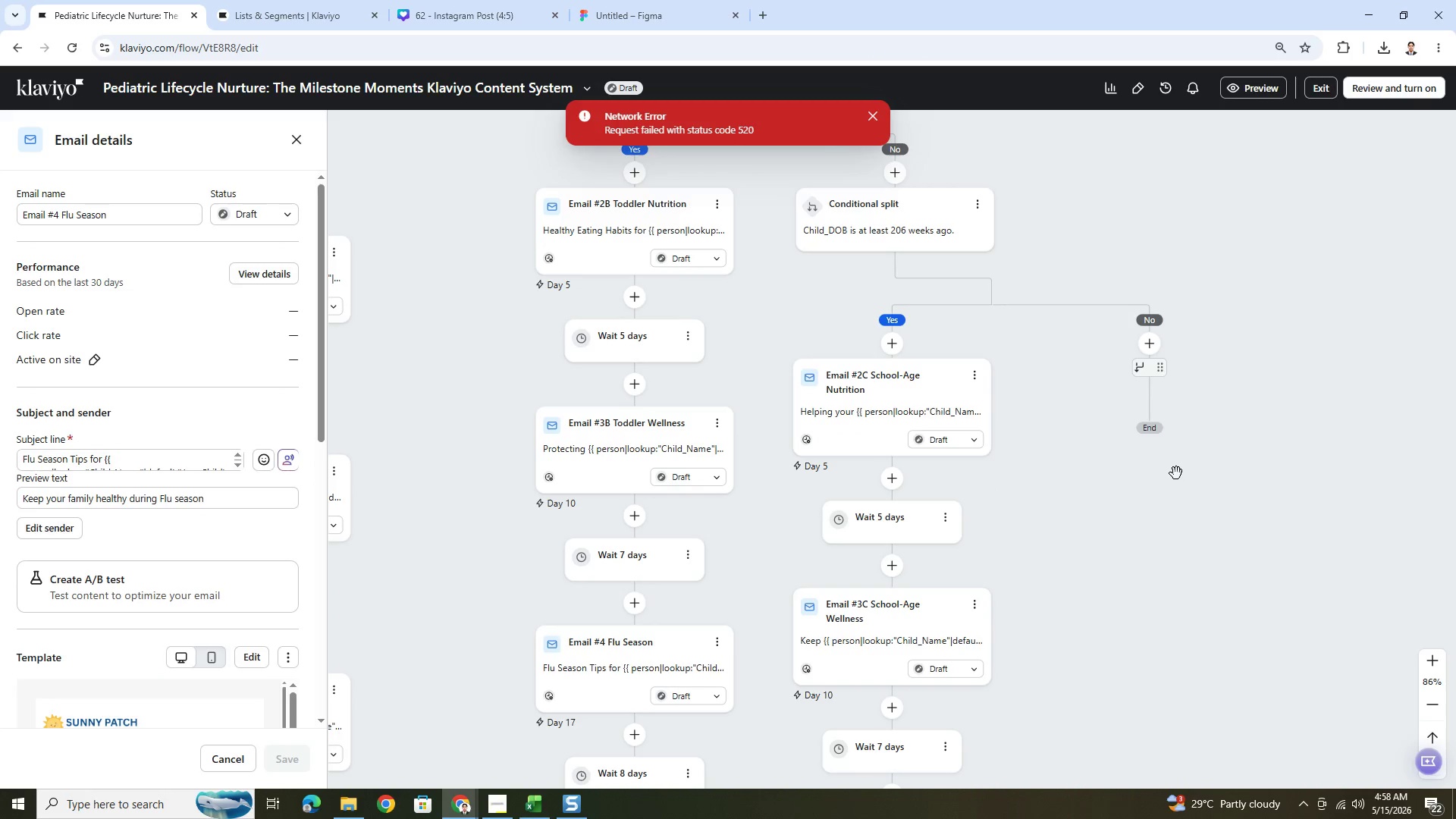 
scroll: coordinate [1176, 473], scroll_direction: down, amount: 5.0
 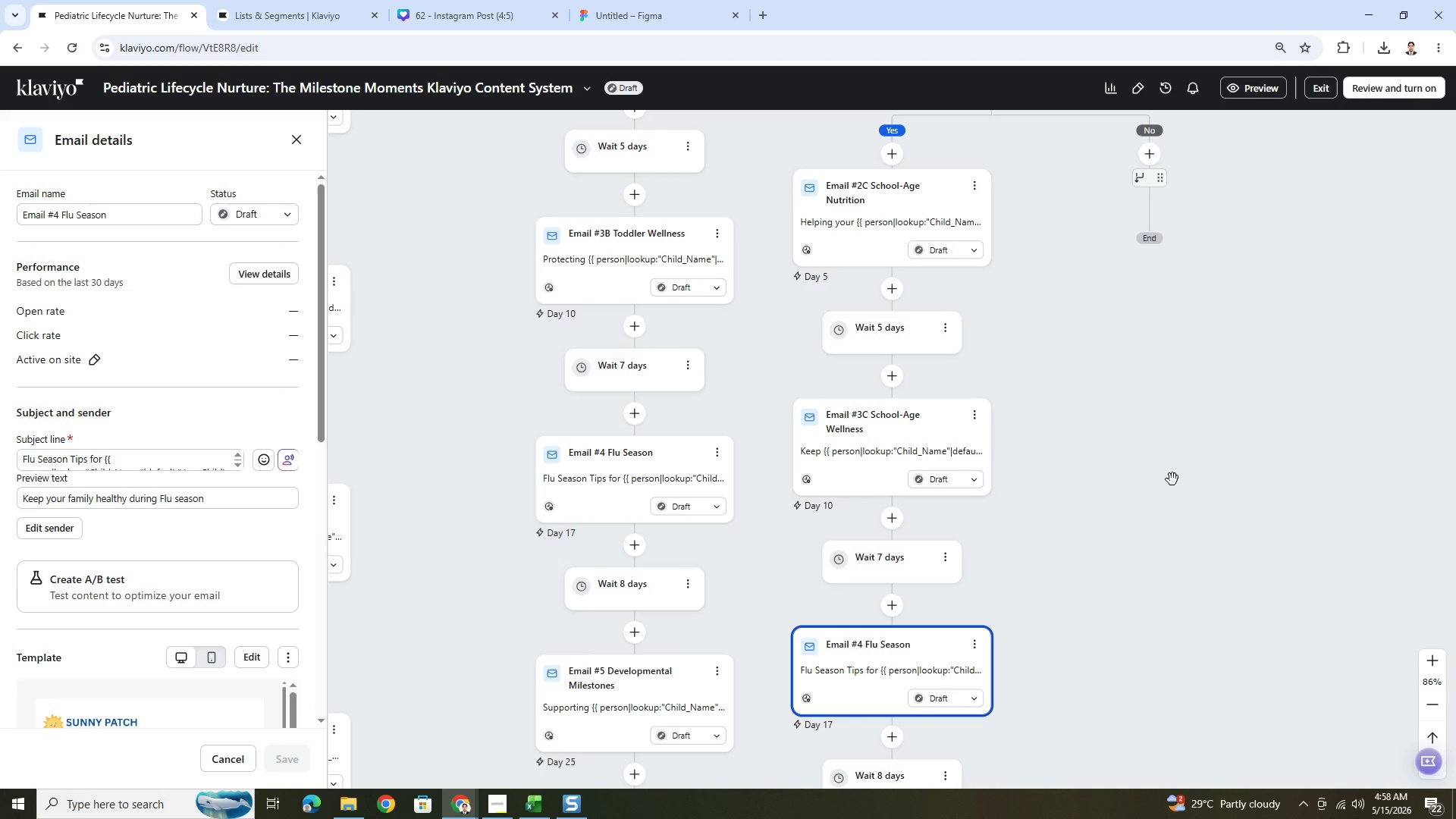 
left_click_drag(start_coordinate=[1130, 484], to_coordinate=[1201, 578])
 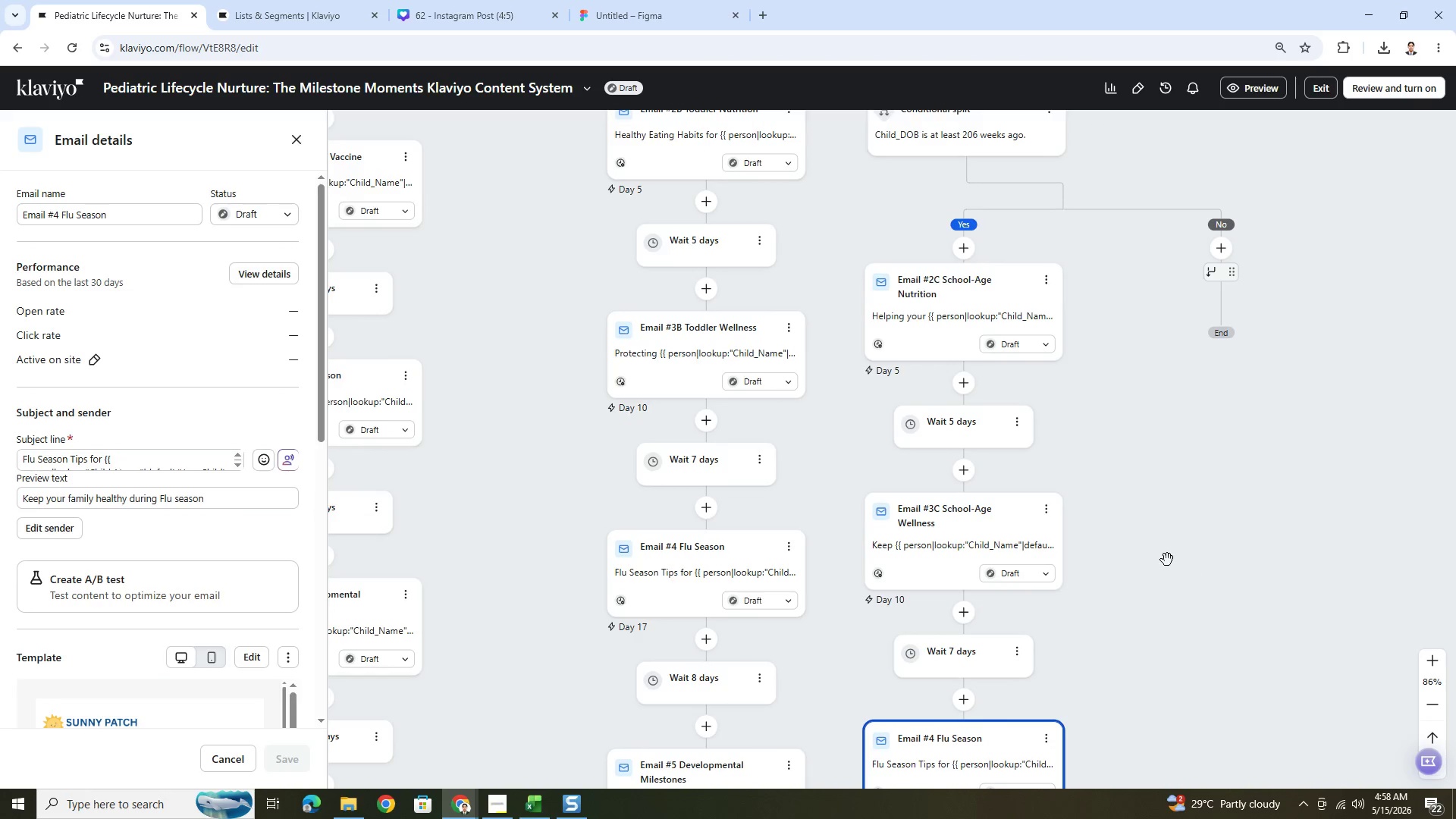 
left_click_drag(start_coordinate=[1181, 627], to_coordinate=[1140, 465])
 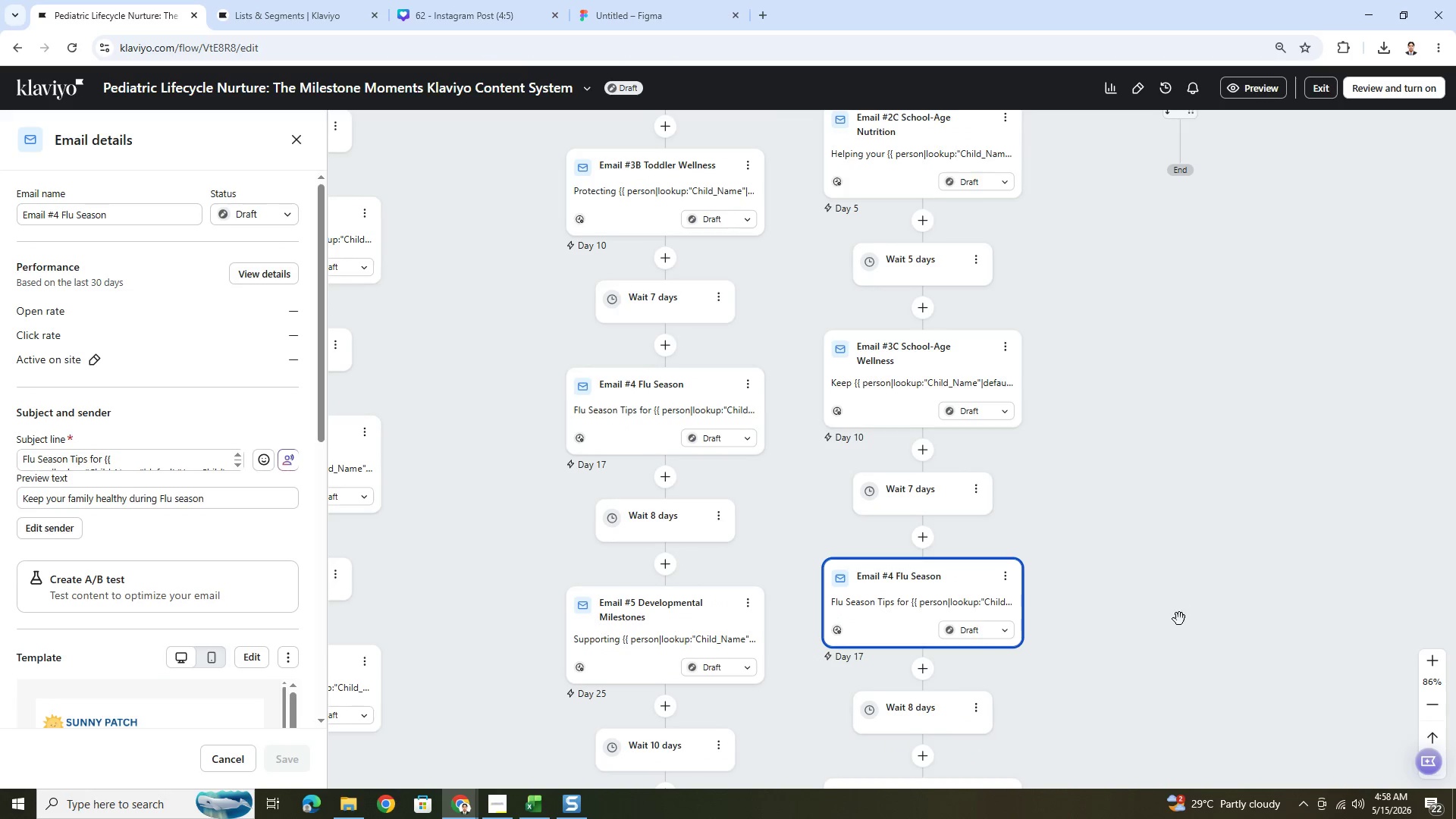 
left_click_drag(start_coordinate=[1179, 620], to_coordinate=[1112, 466])
 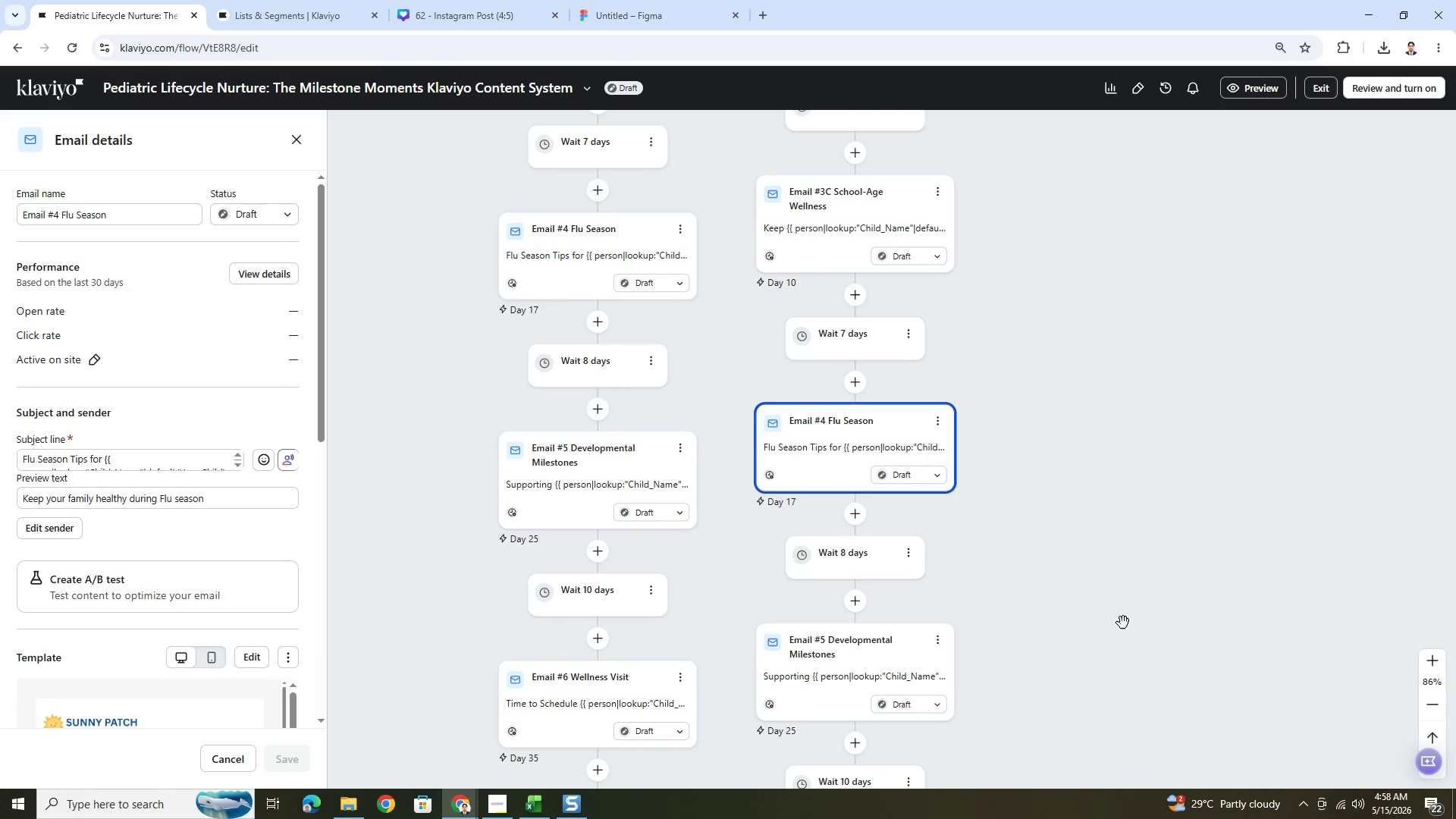 
left_click_drag(start_coordinate=[1123, 624], to_coordinate=[1091, 463])
 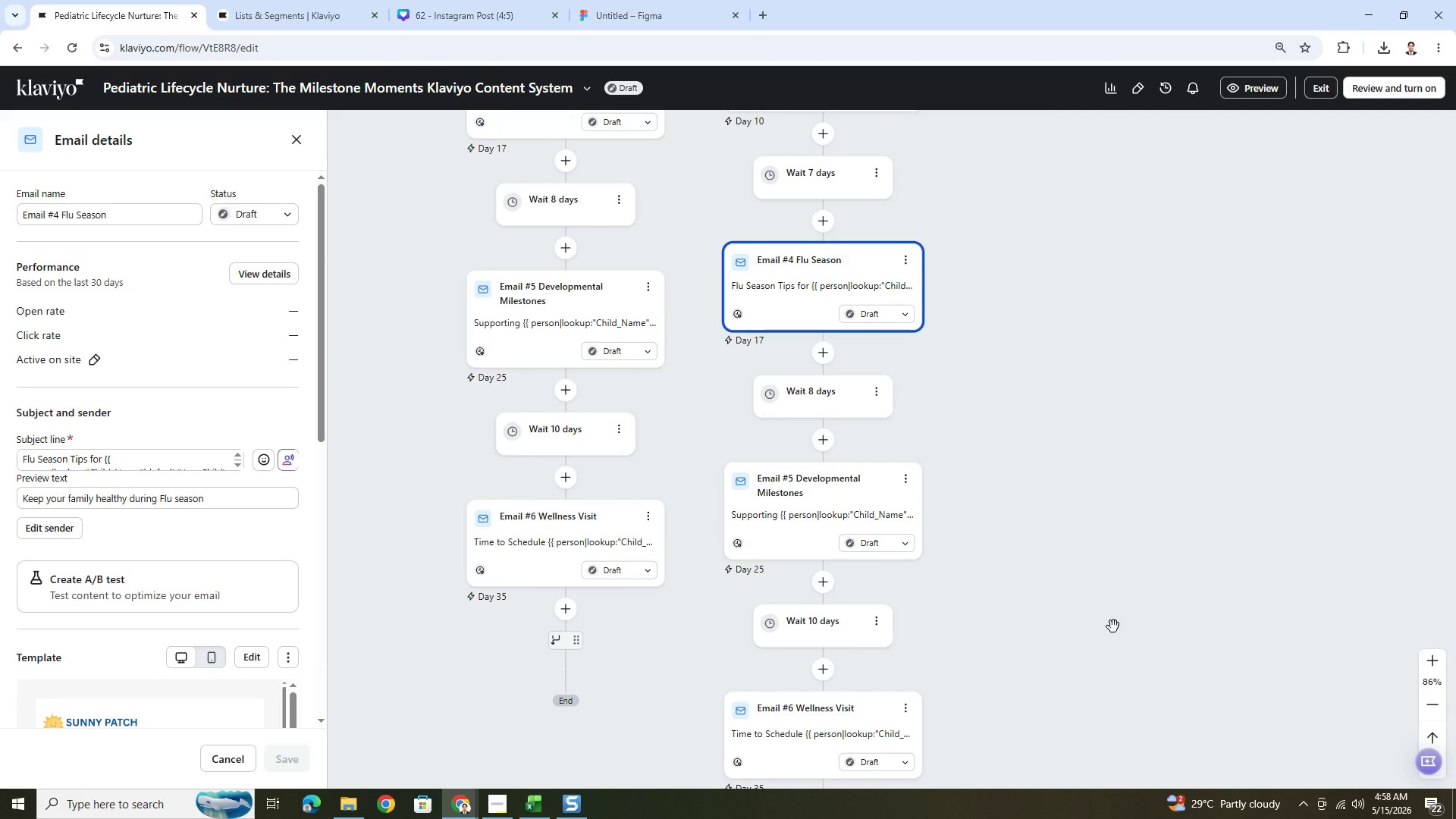 
left_click_drag(start_coordinate=[1114, 628], to_coordinate=[1159, 588])
 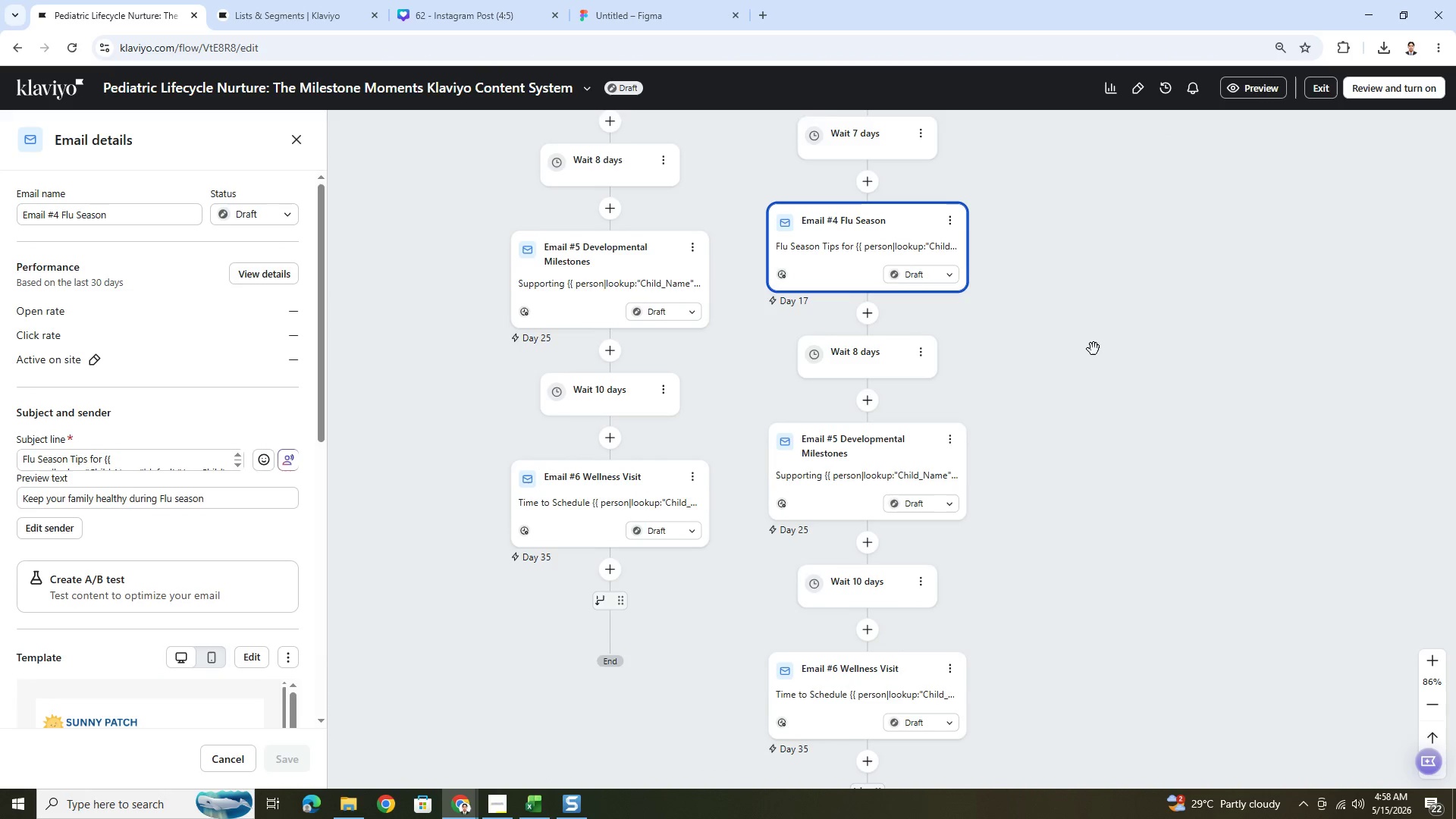 
left_click_drag(start_coordinate=[1094, 351], to_coordinate=[1156, 613])
 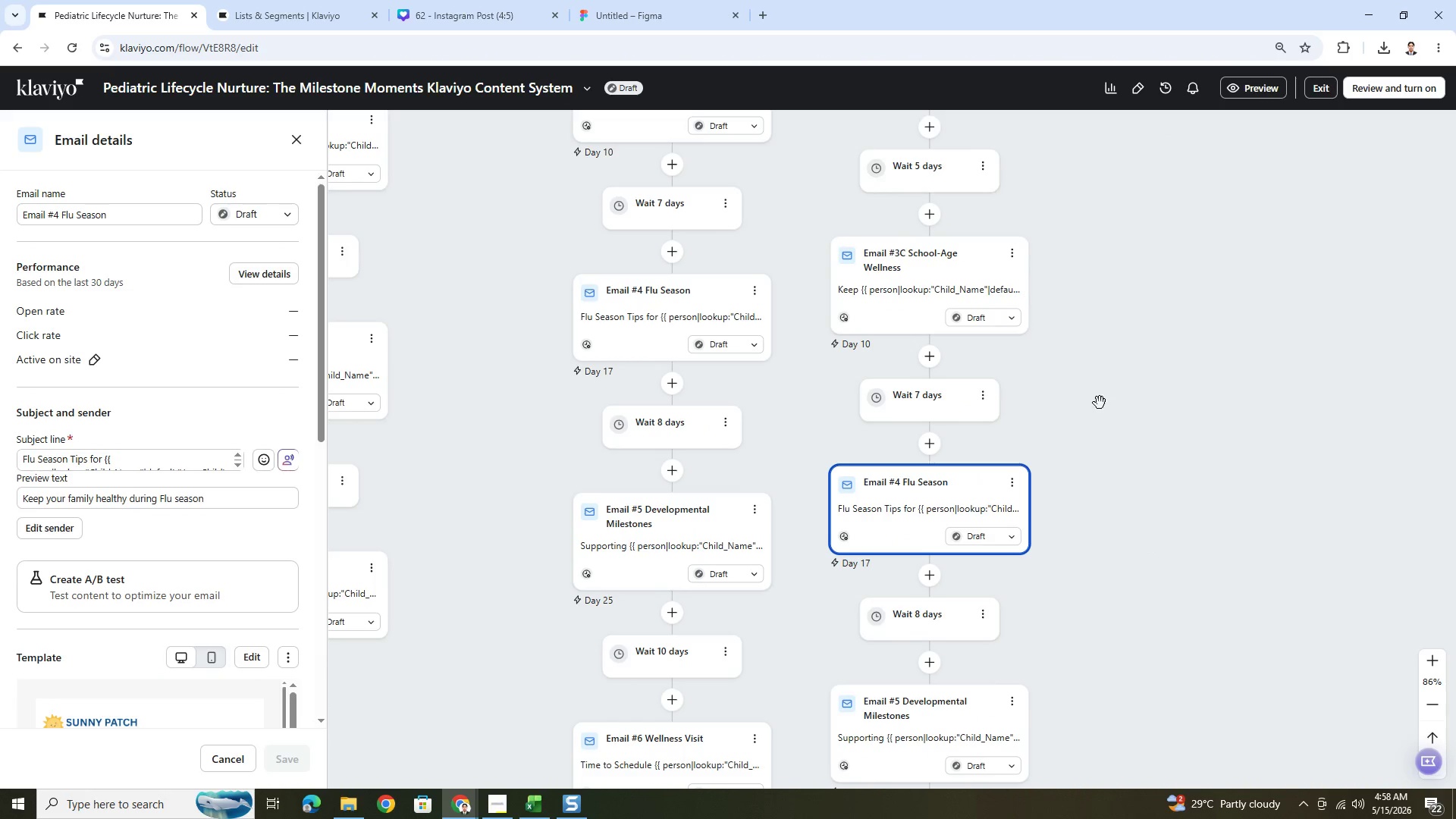 
left_click([1106, 391])
 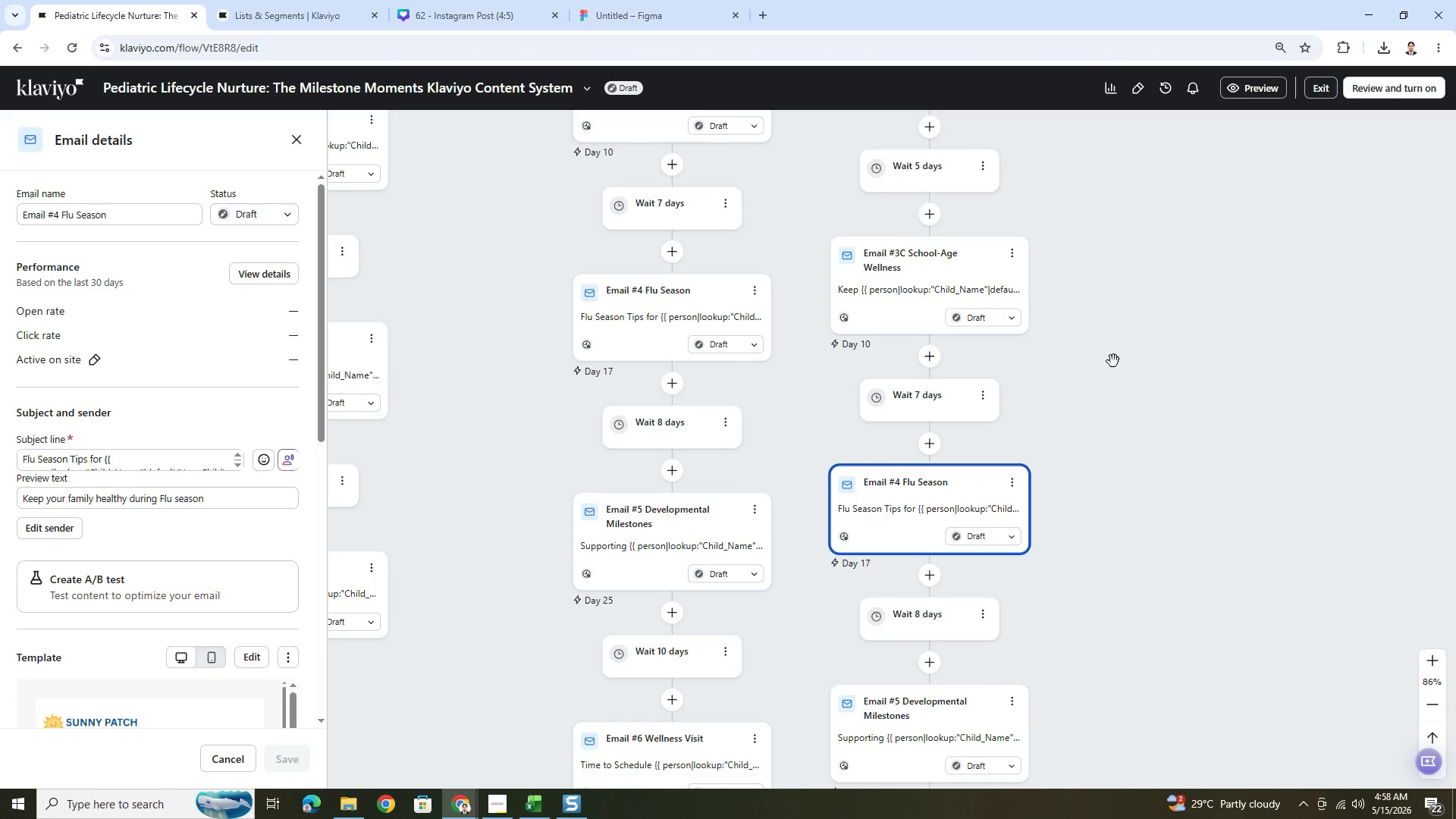 
left_click_drag(start_coordinate=[1113, 360], to_coordinate=[1152, 610])
 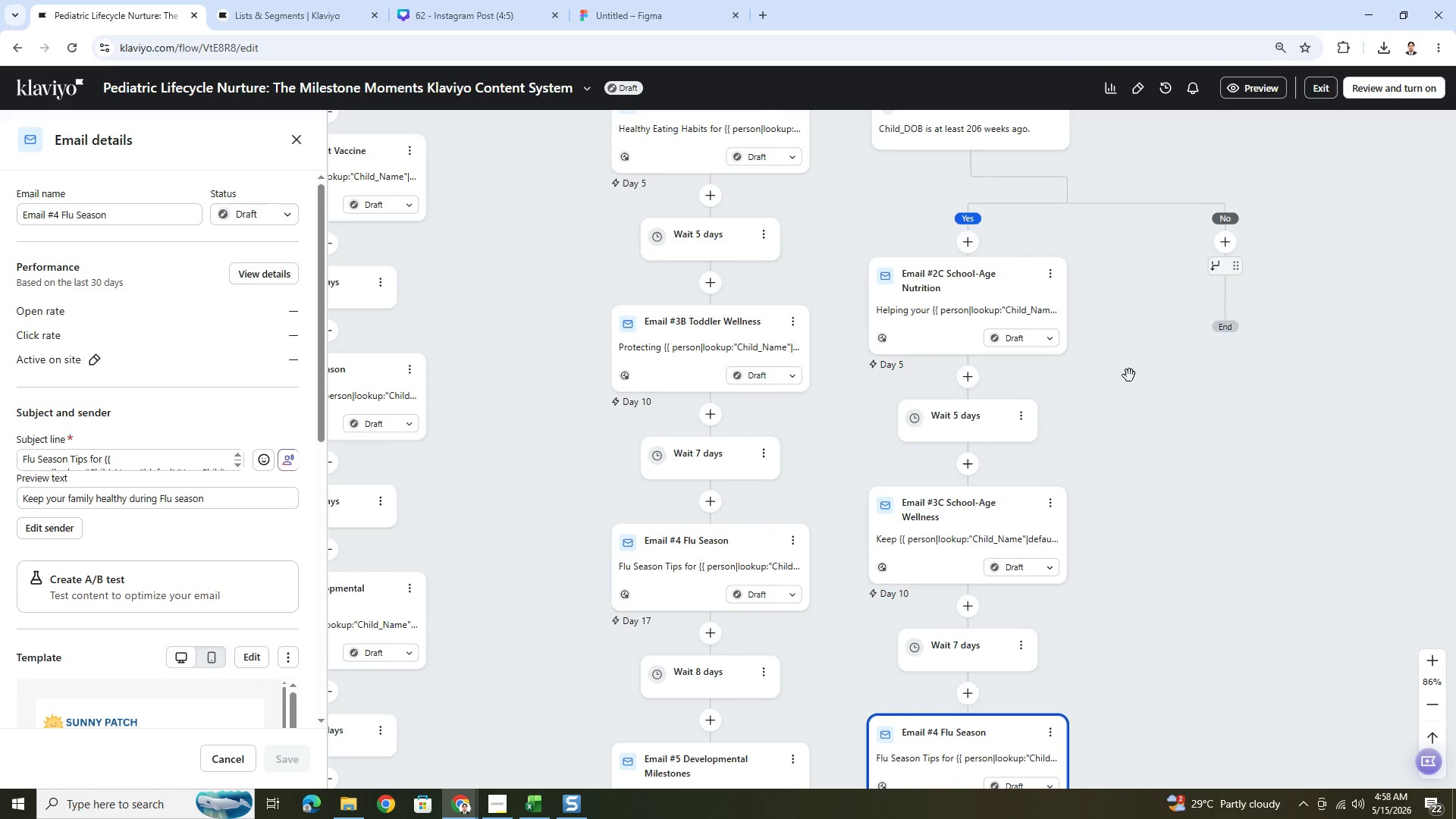 
left_click_drag(start_coordinate=[1129, 373], to_coordinate=[1169, 623])
 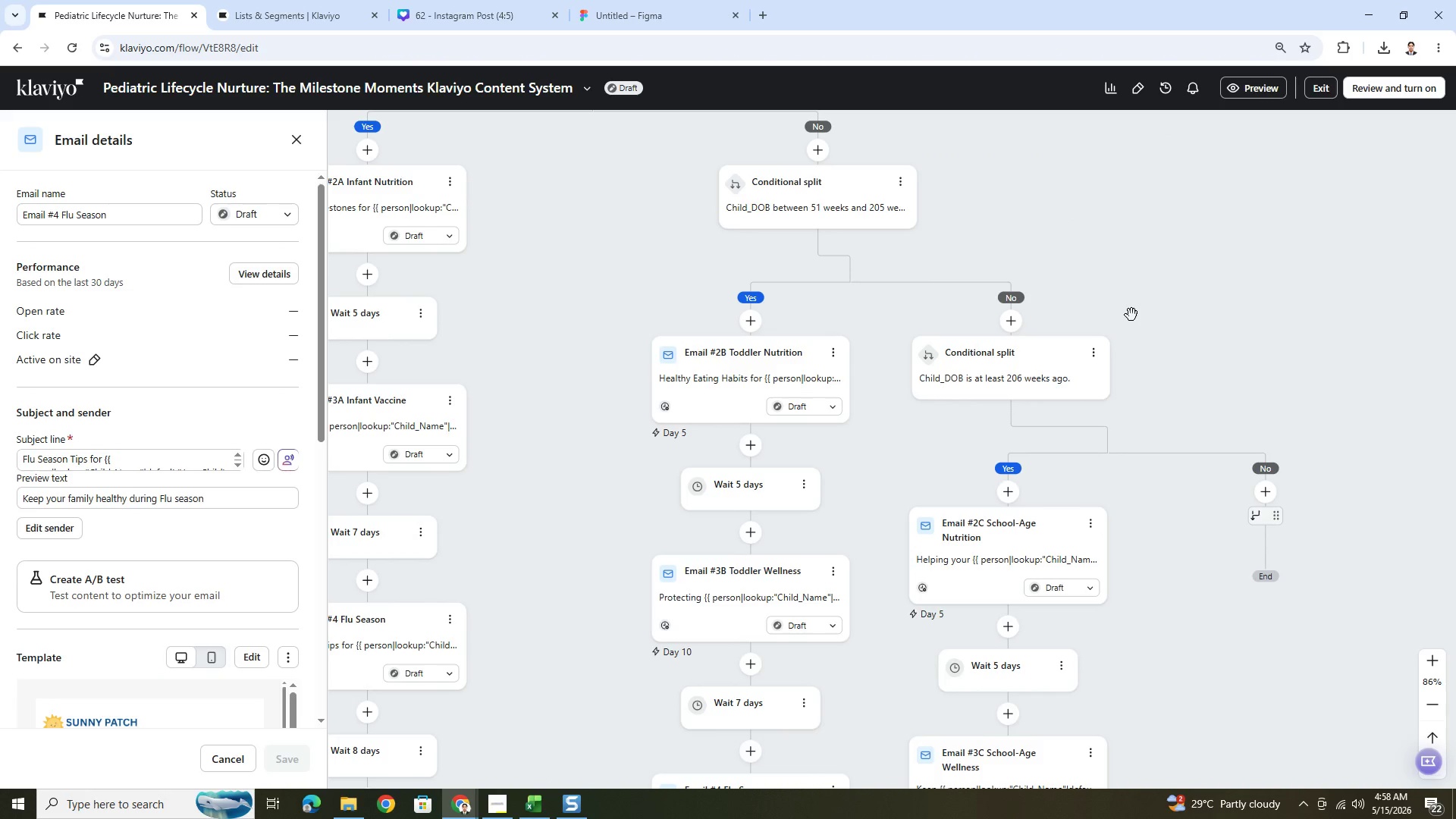 
left_click_drag(start_coordinate=[1131, 315], to_coordinate=[1145, 459])
 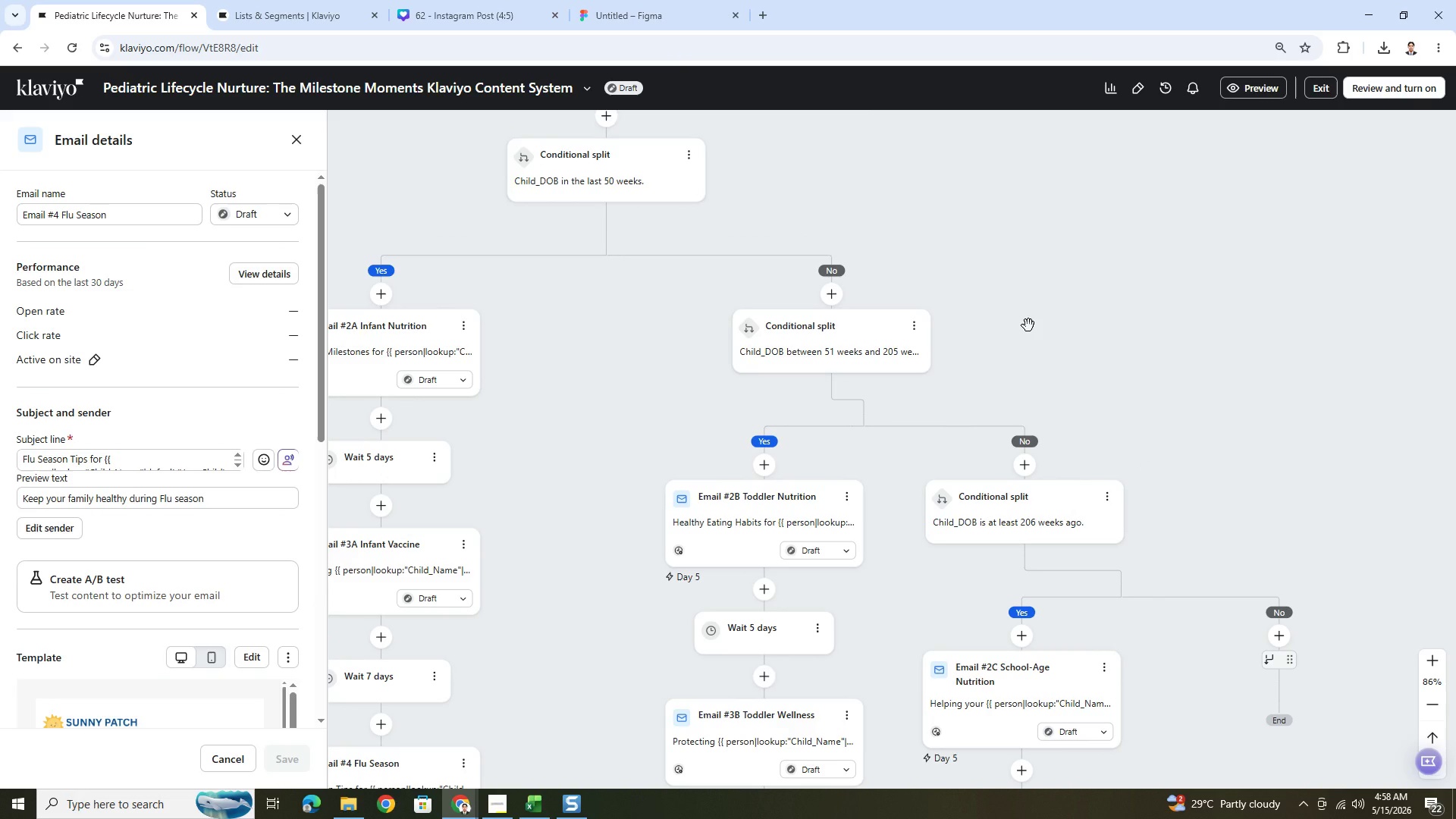 
left_click_drag(start_coordinate=[1028, 325], to_coordinate=[1158, 398])
 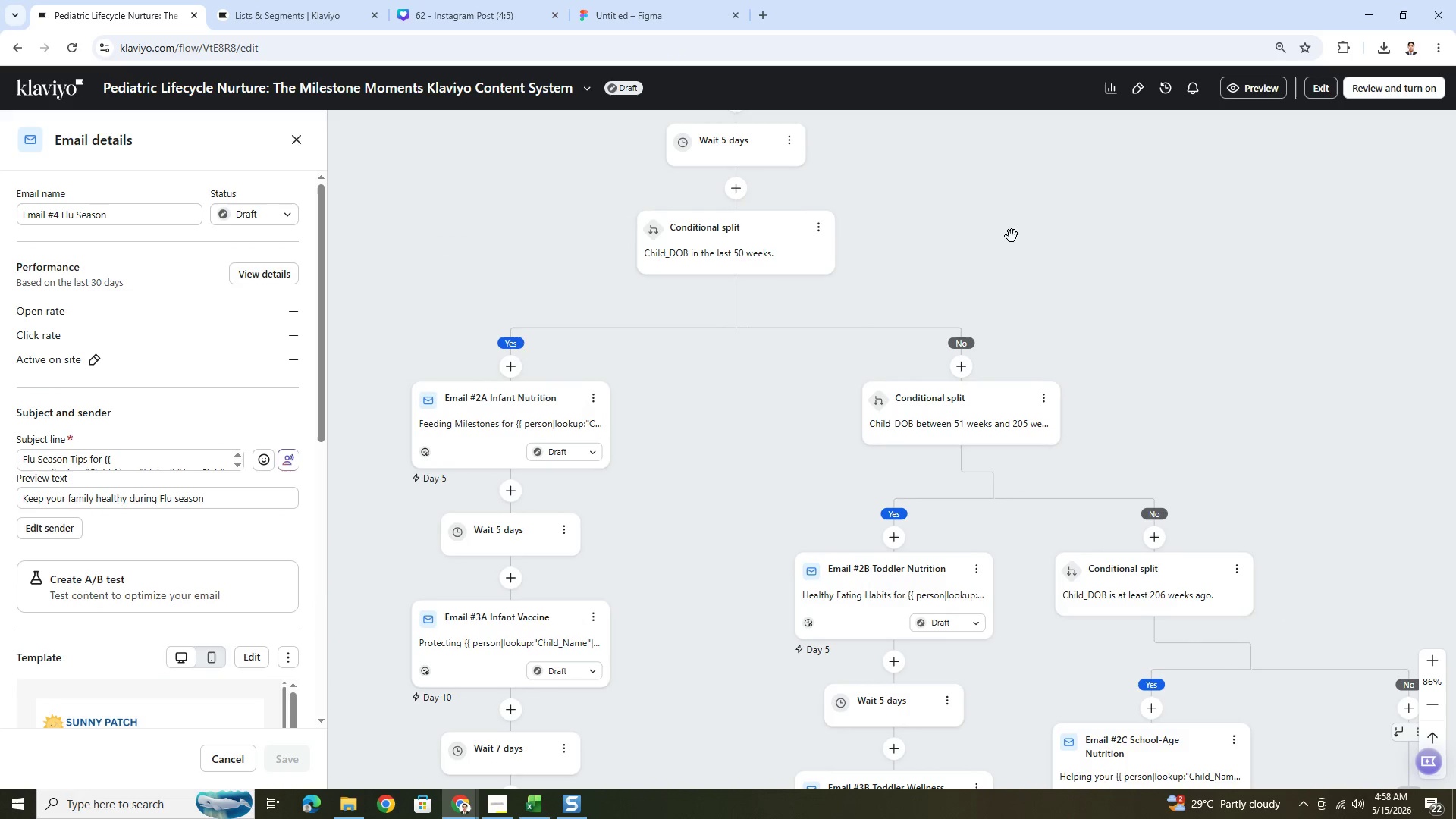 
left_click_drag(start_coordinate=[1011, 236], to_coordinate=[1109, 363])
 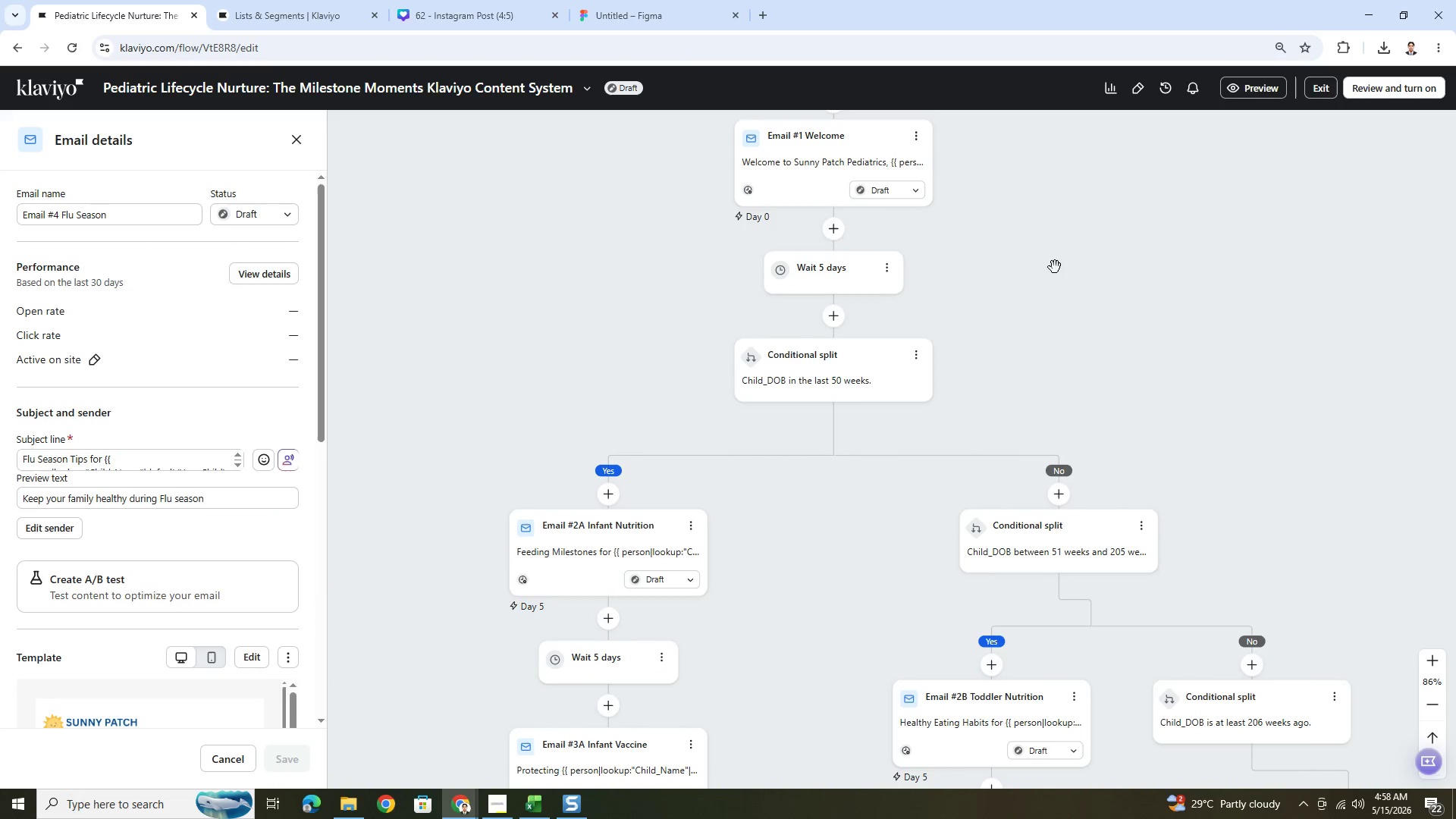 
left_click_drag(start_coordinate=[1054, 265], to_coordinate=[1070, 379])
 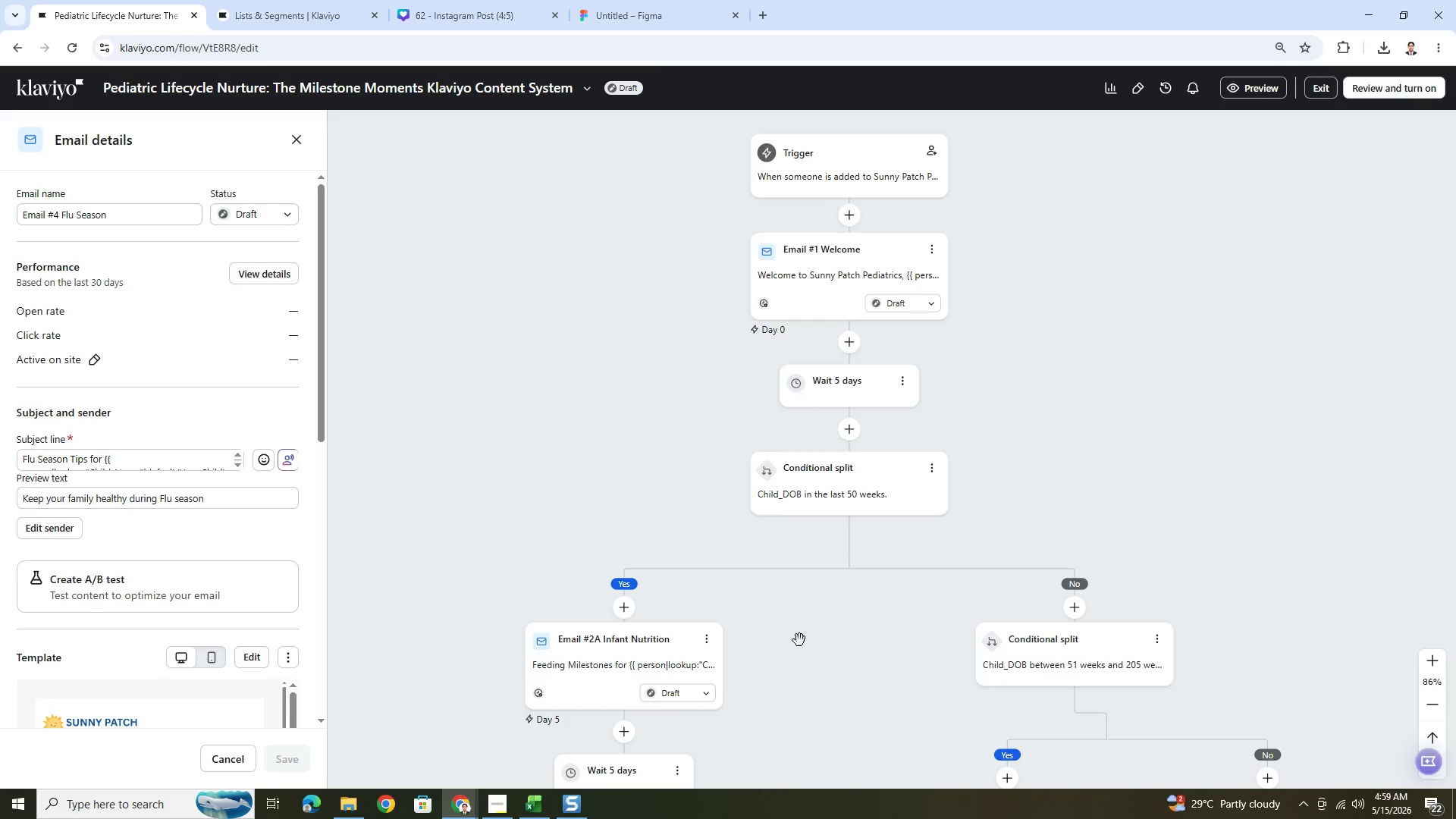 
left_click([506, 799])